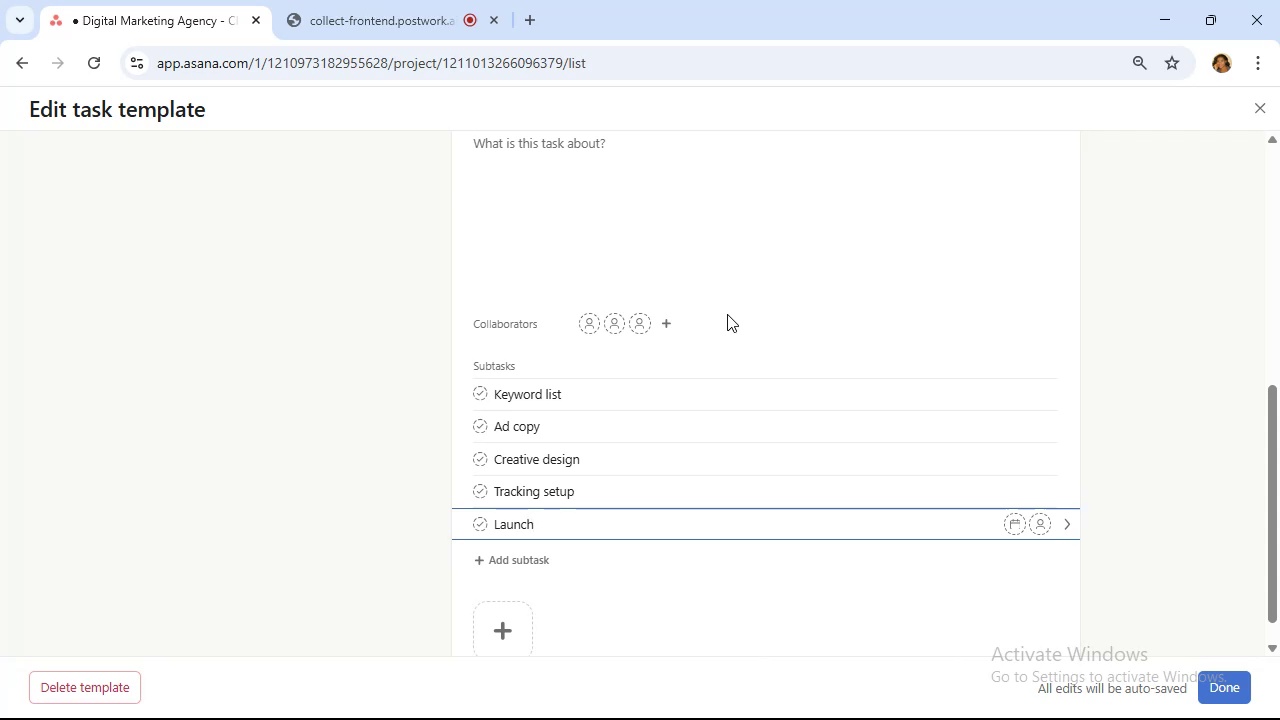 
scroll: coordinate [768, 466], scroll_direction: up, amount: 4.0
 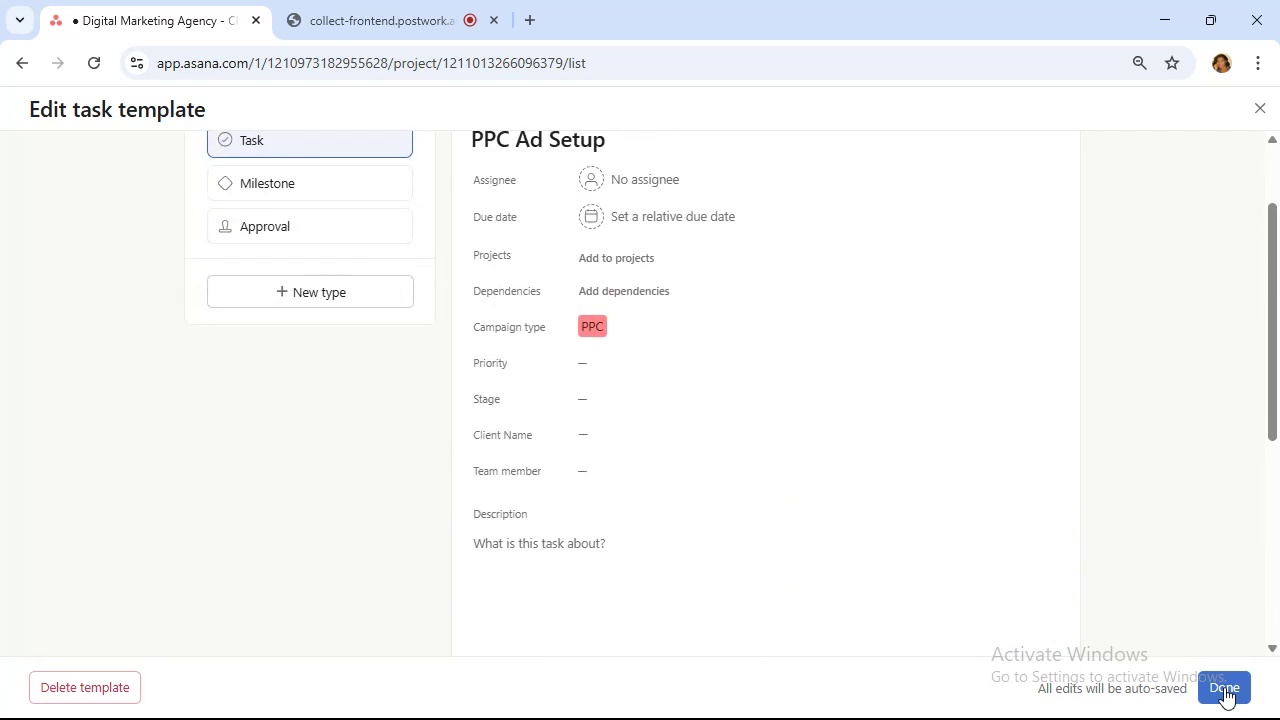 
left_click([1223, 687])
 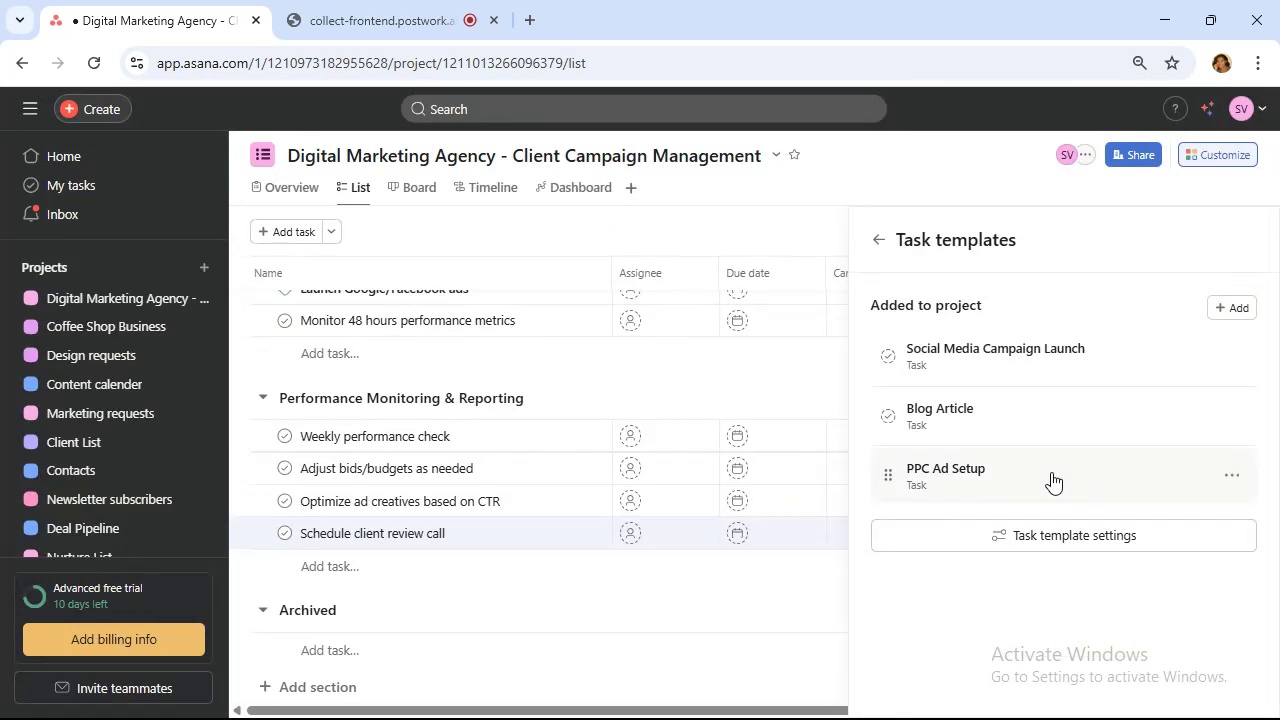 
mouse_move([1072, 498])
 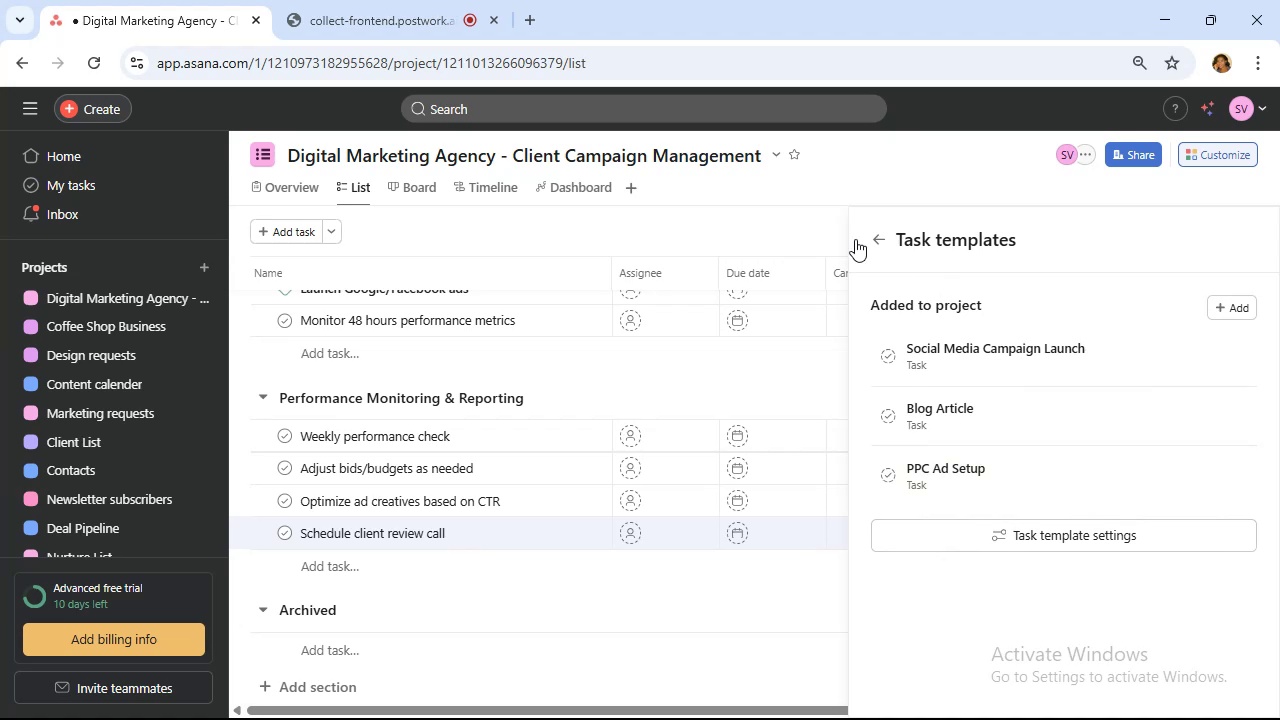 
left_click([878, 237])
 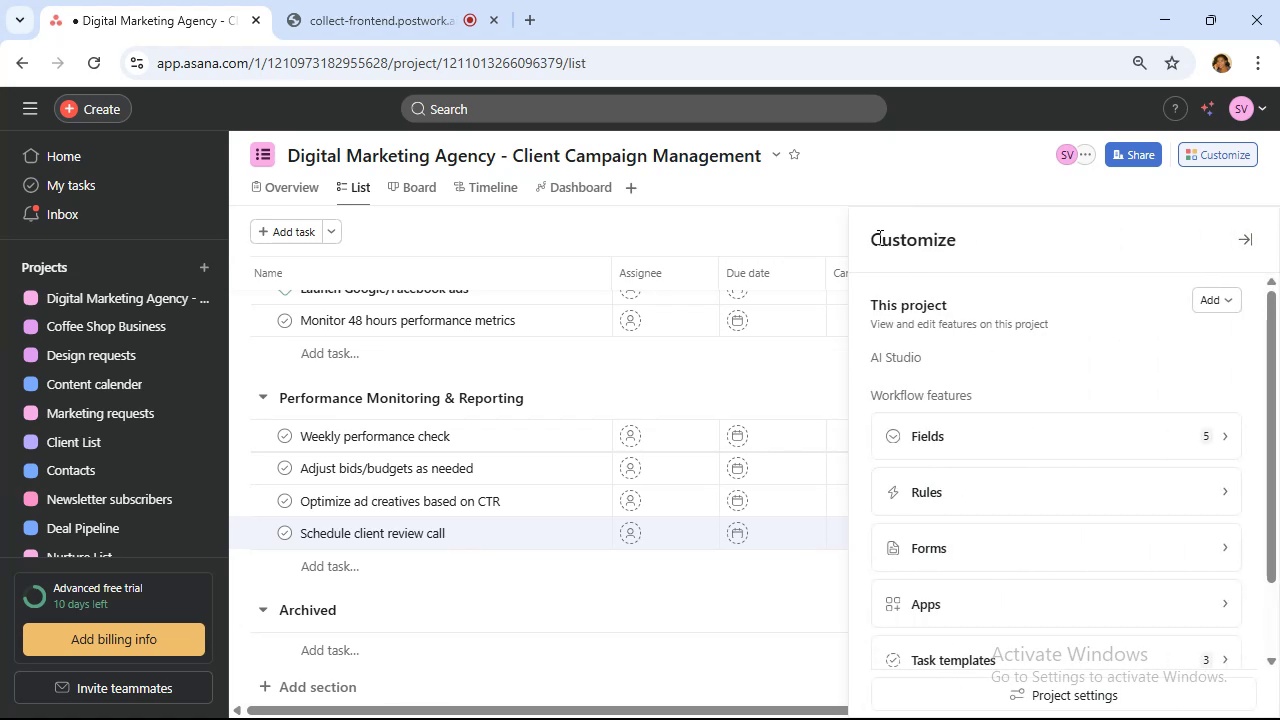 
mouse_move([1267, 235])
 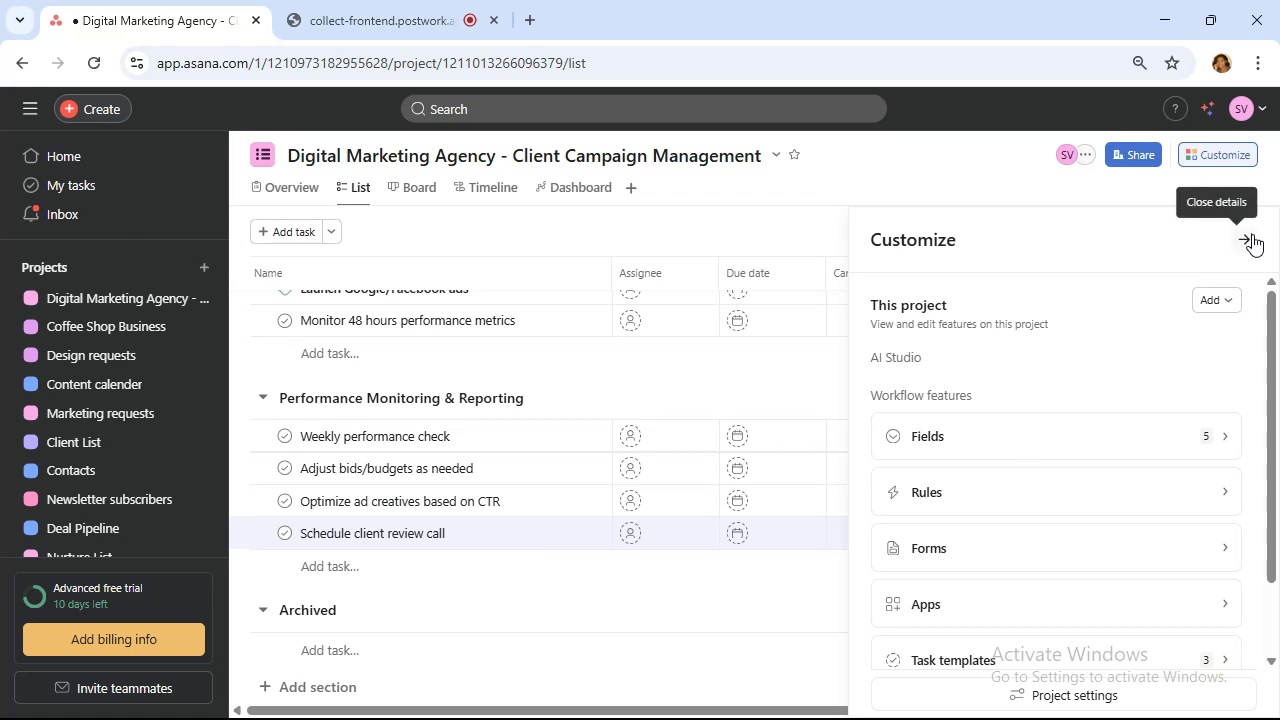 
wait(9.05)
 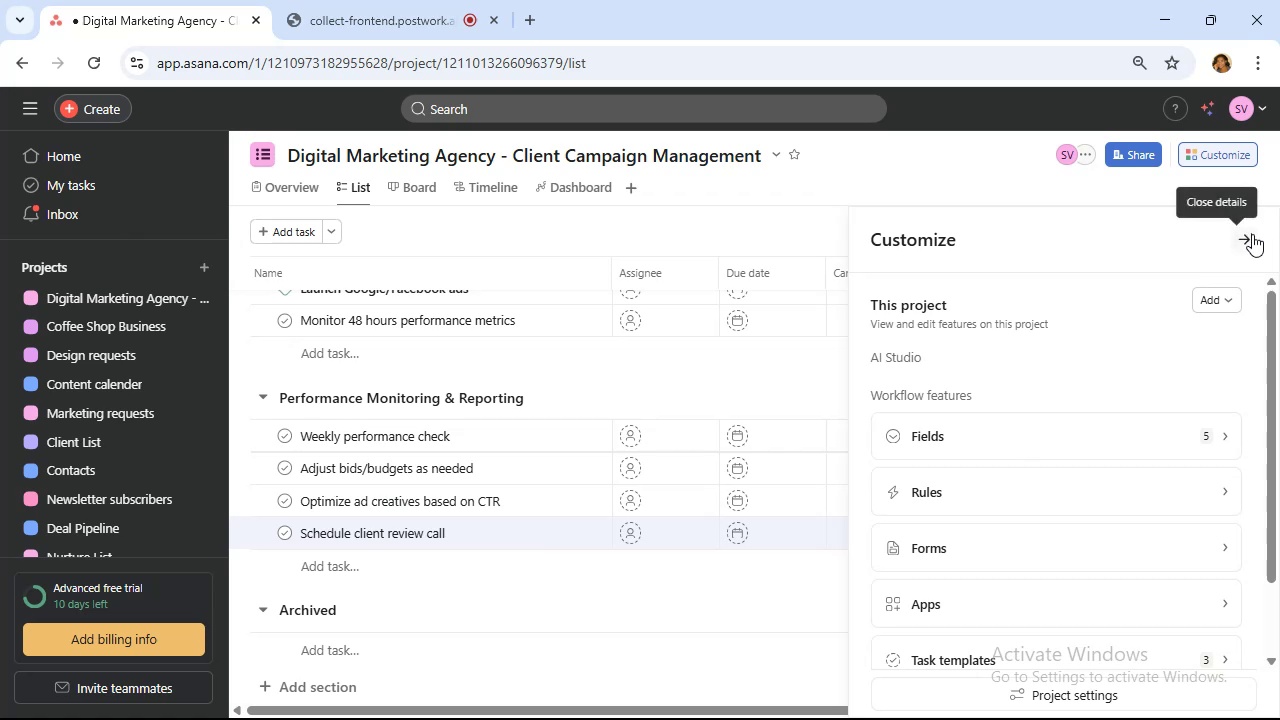 
left_click([1252, 234])
 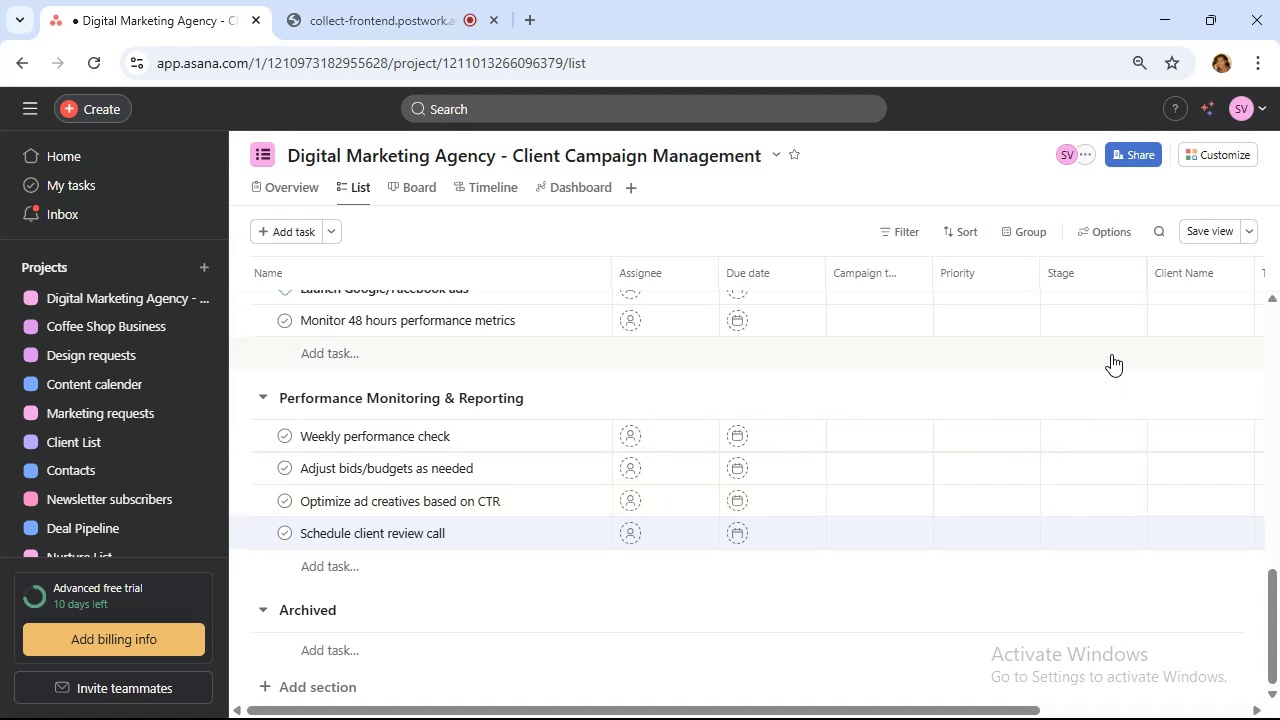 
wait(48.38)
 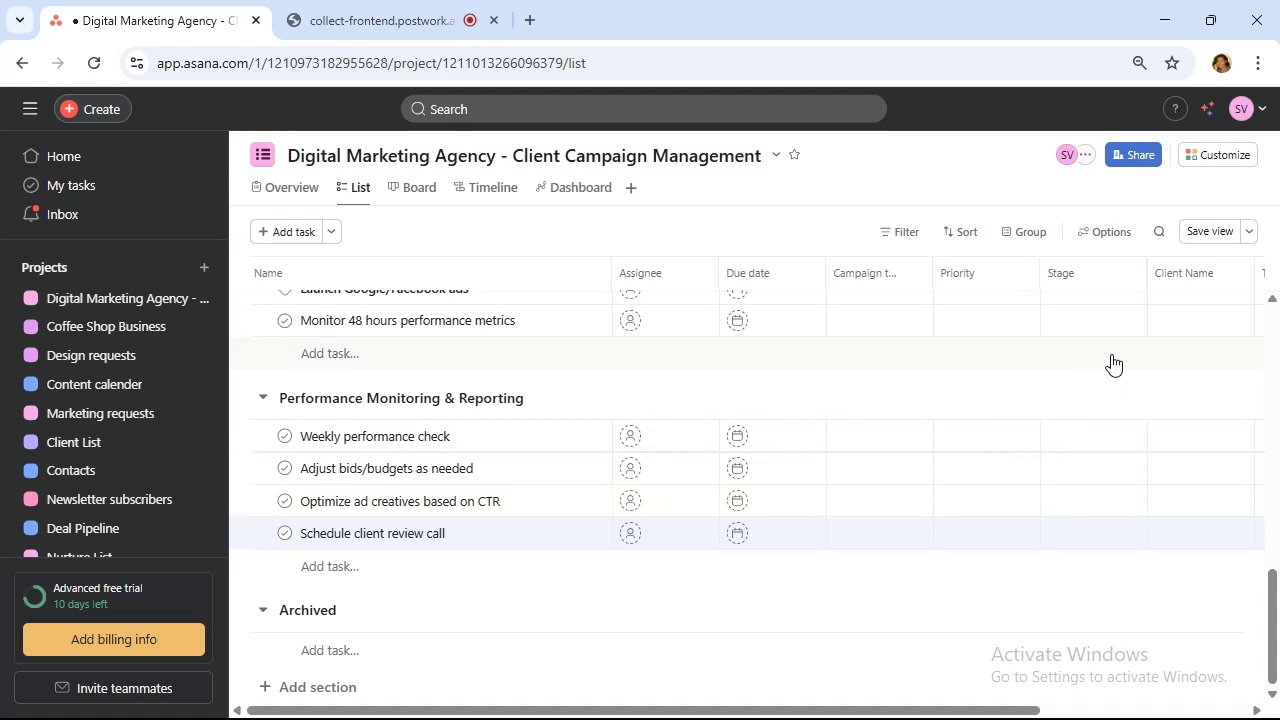 
scroll: coordinate [531, 0], scroll_direction: down, amount: 1.0
 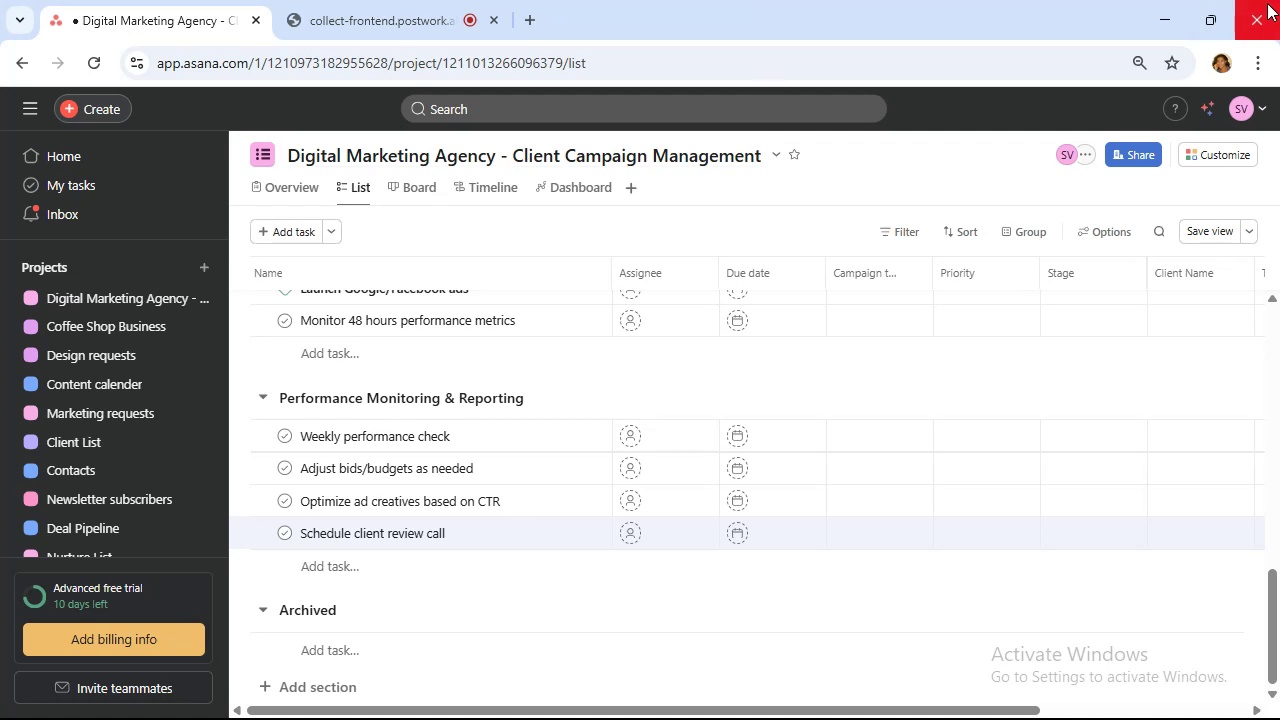 
wait(18.22)
 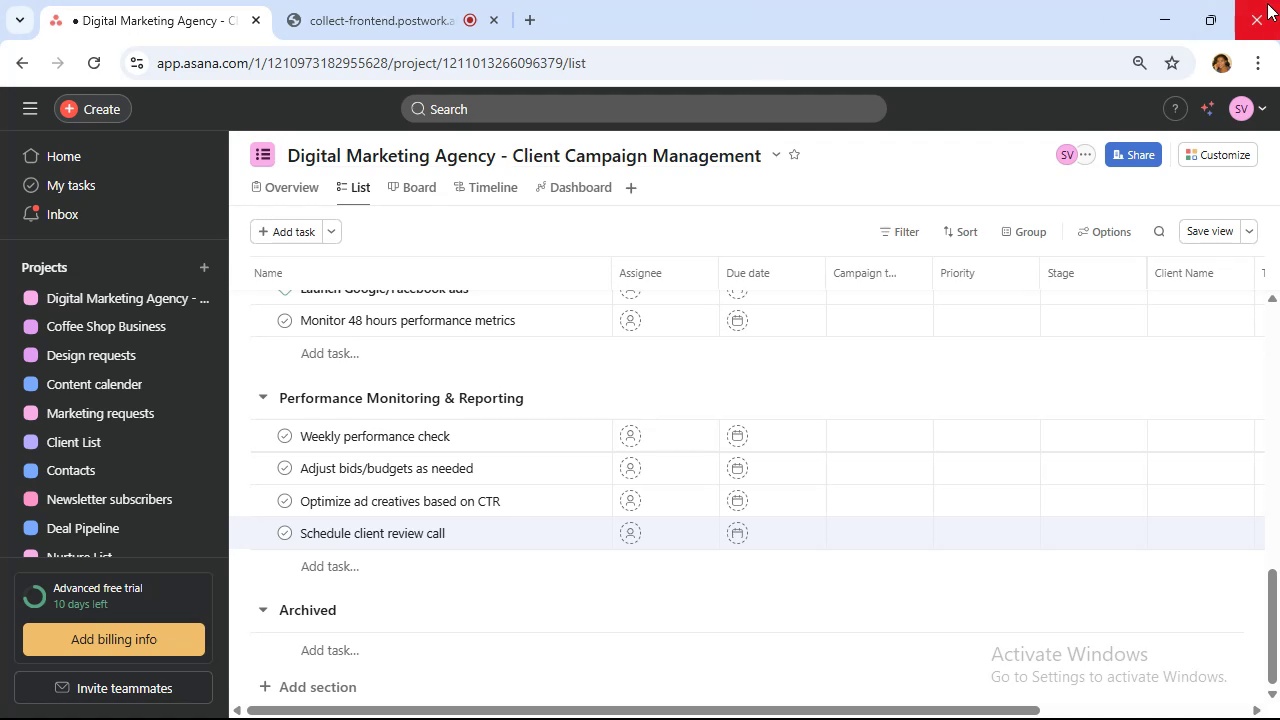 
mouse_move([1208, 14])
 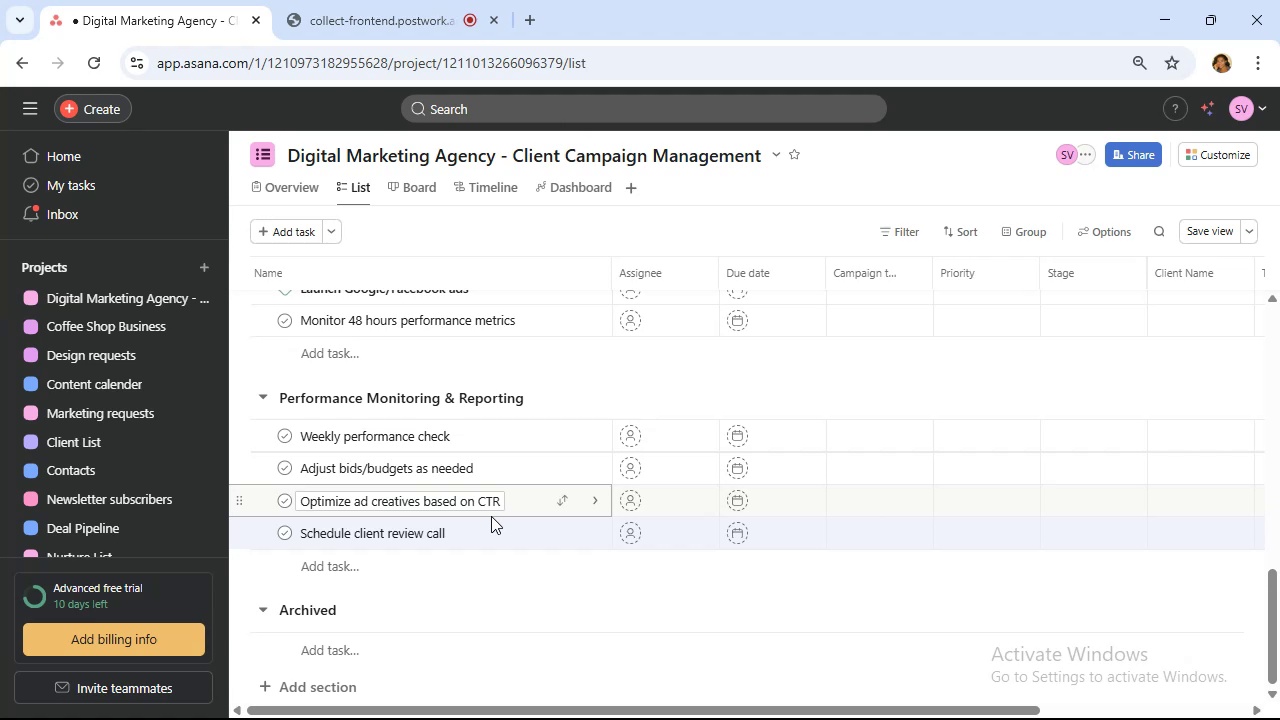 
wait(116.94)
 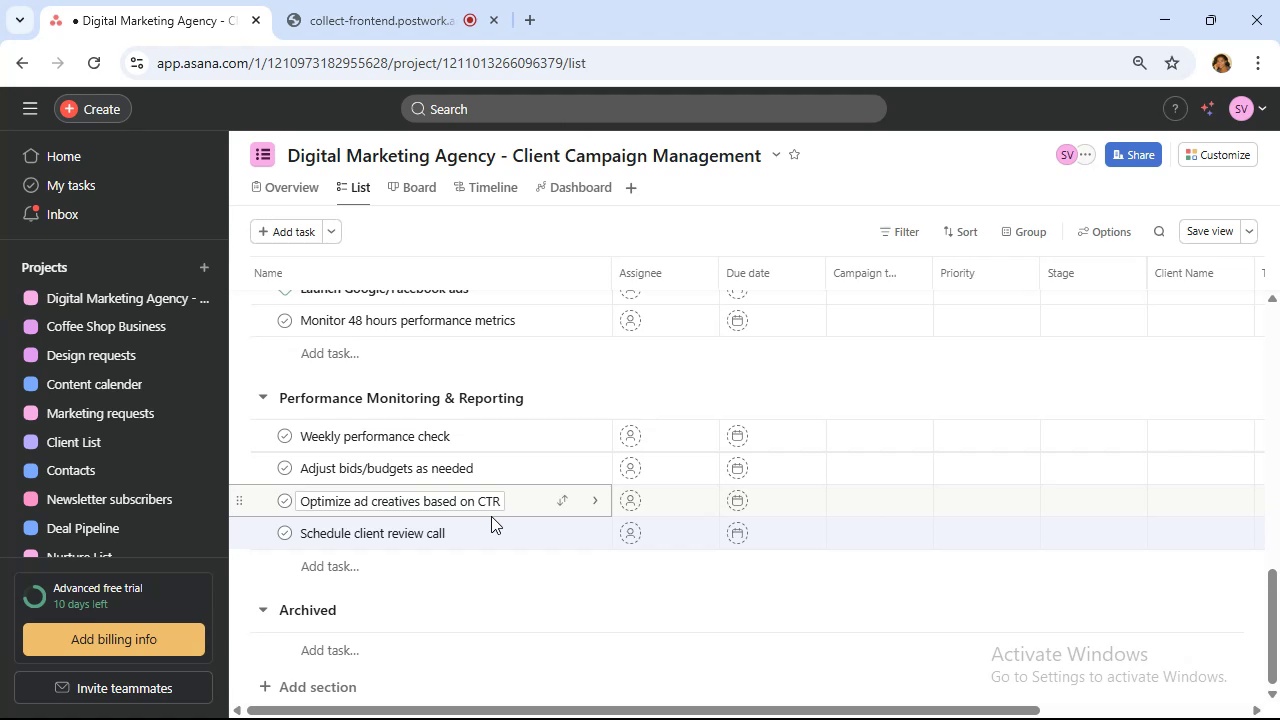 
scroll: coordinate [539, 434], scroll_direction: up, amount: 2.0
 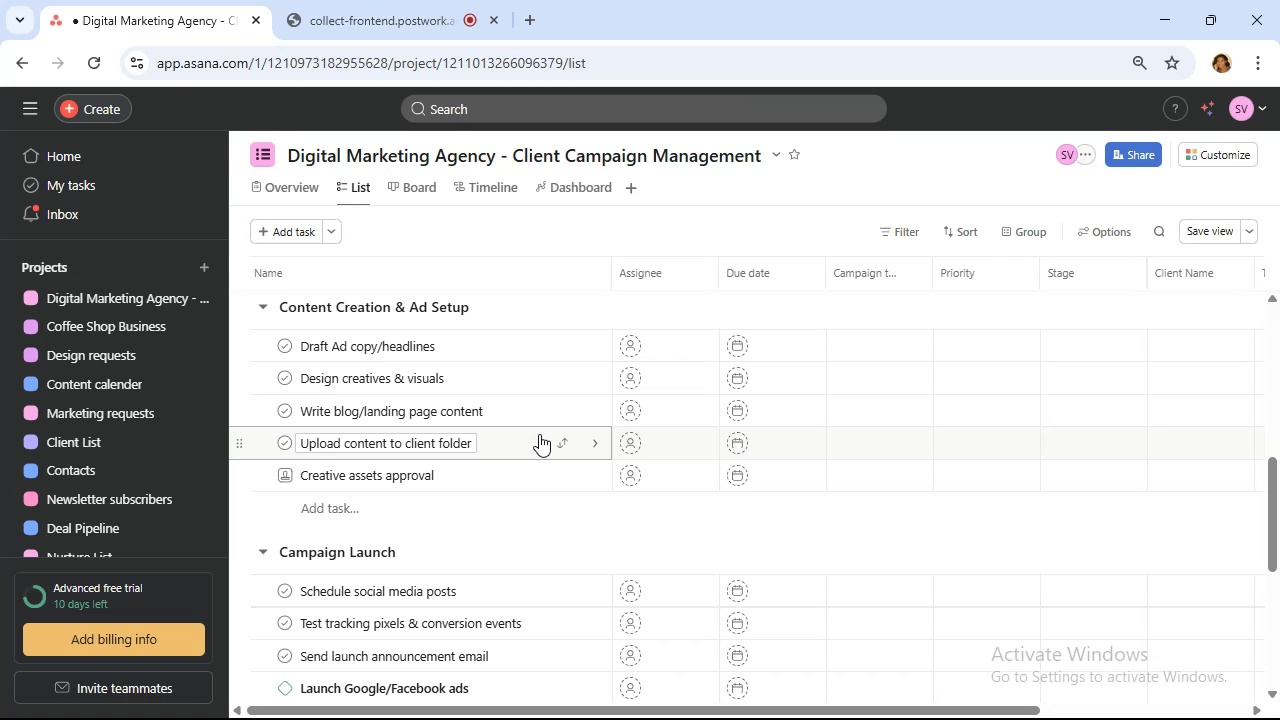 
wait(9.14)
 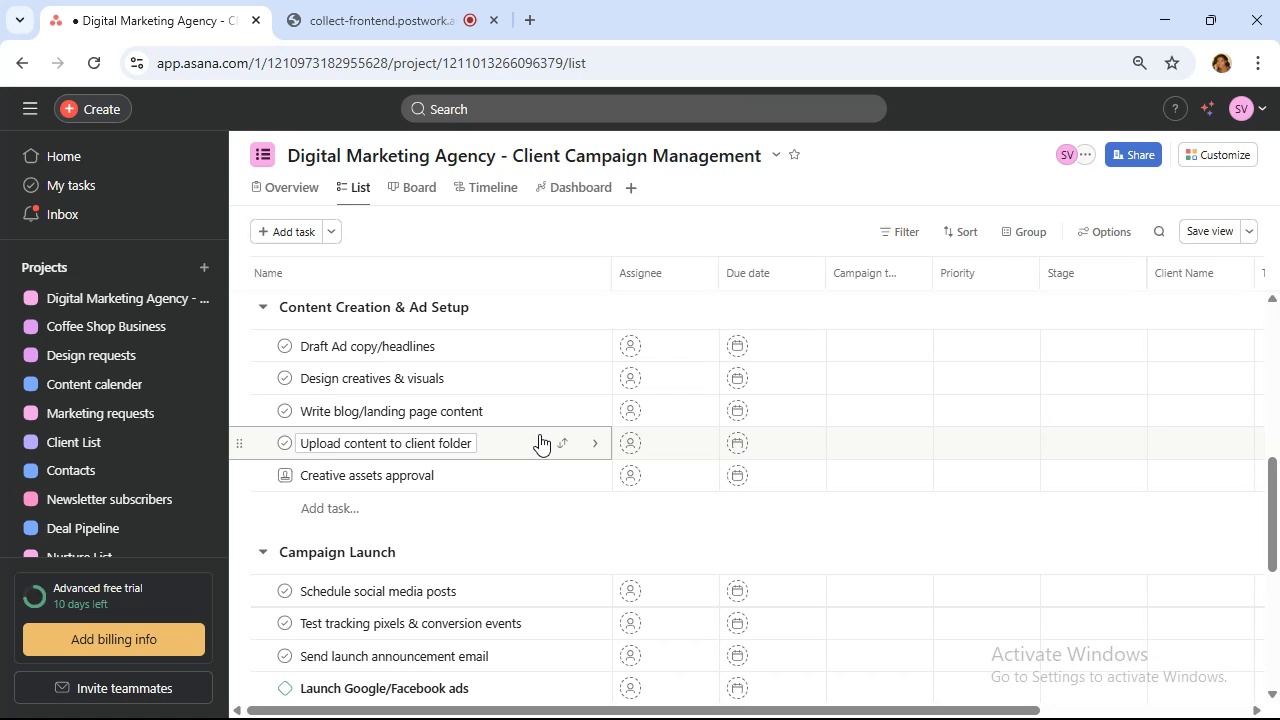 
scroll: coordinate [538, 422], scroll_direction: down, amount: 3.0
 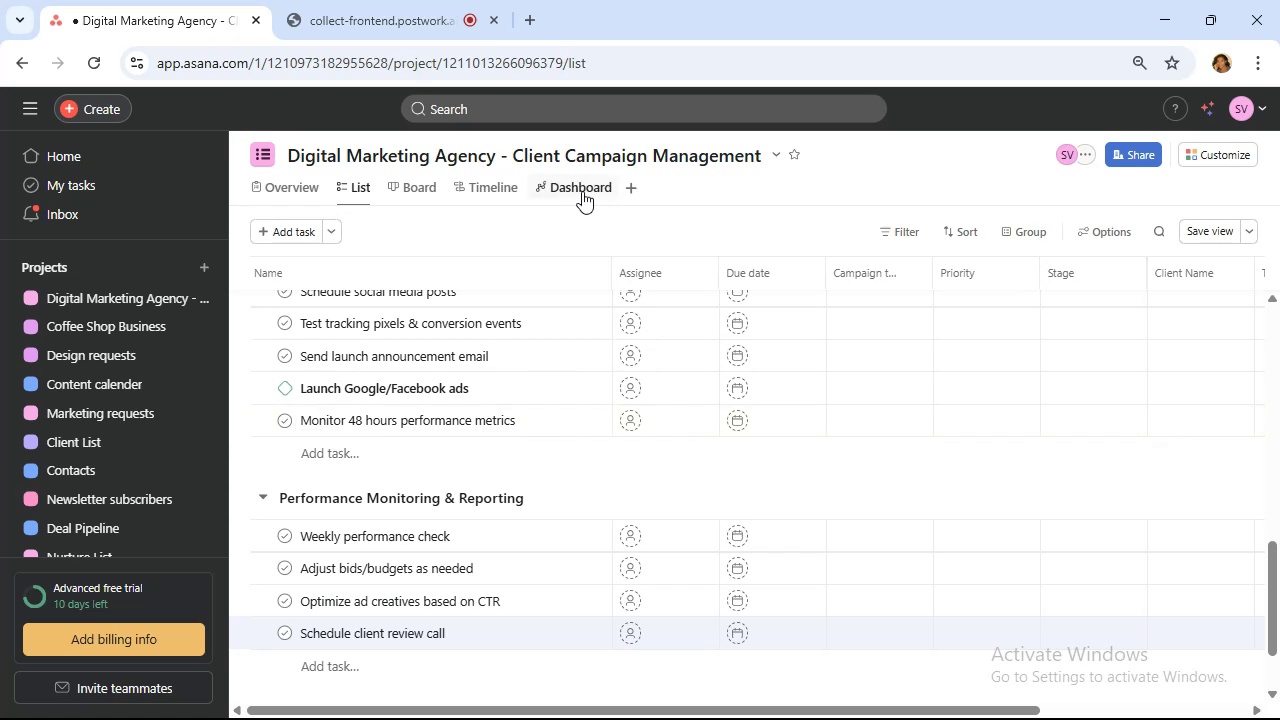 
wait(47.32)
 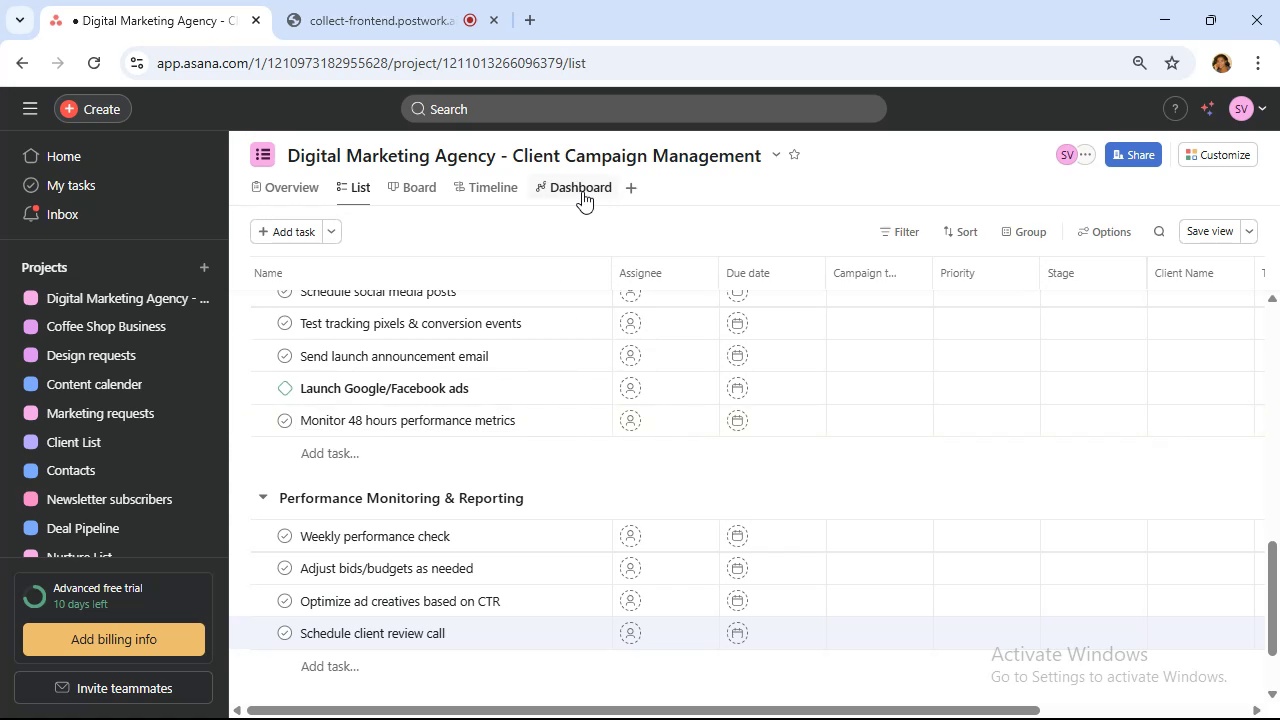 
left_click([1209, 166])
 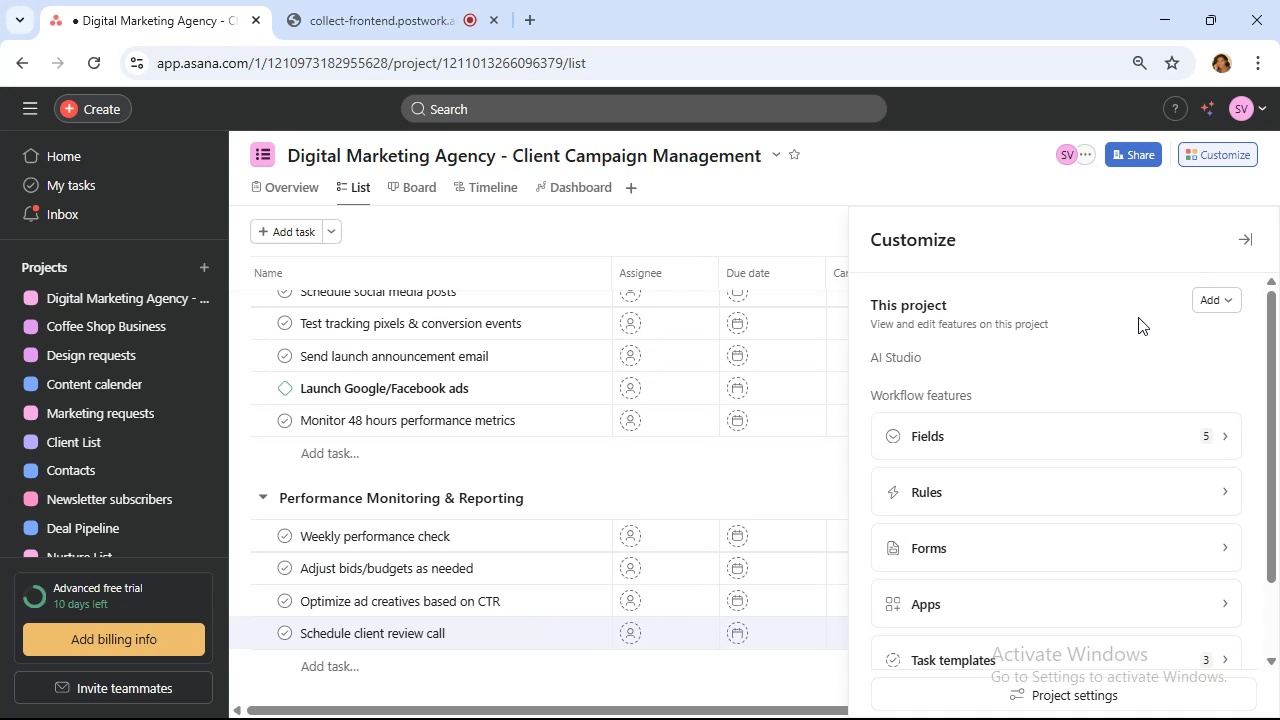 
wait(20.87)
 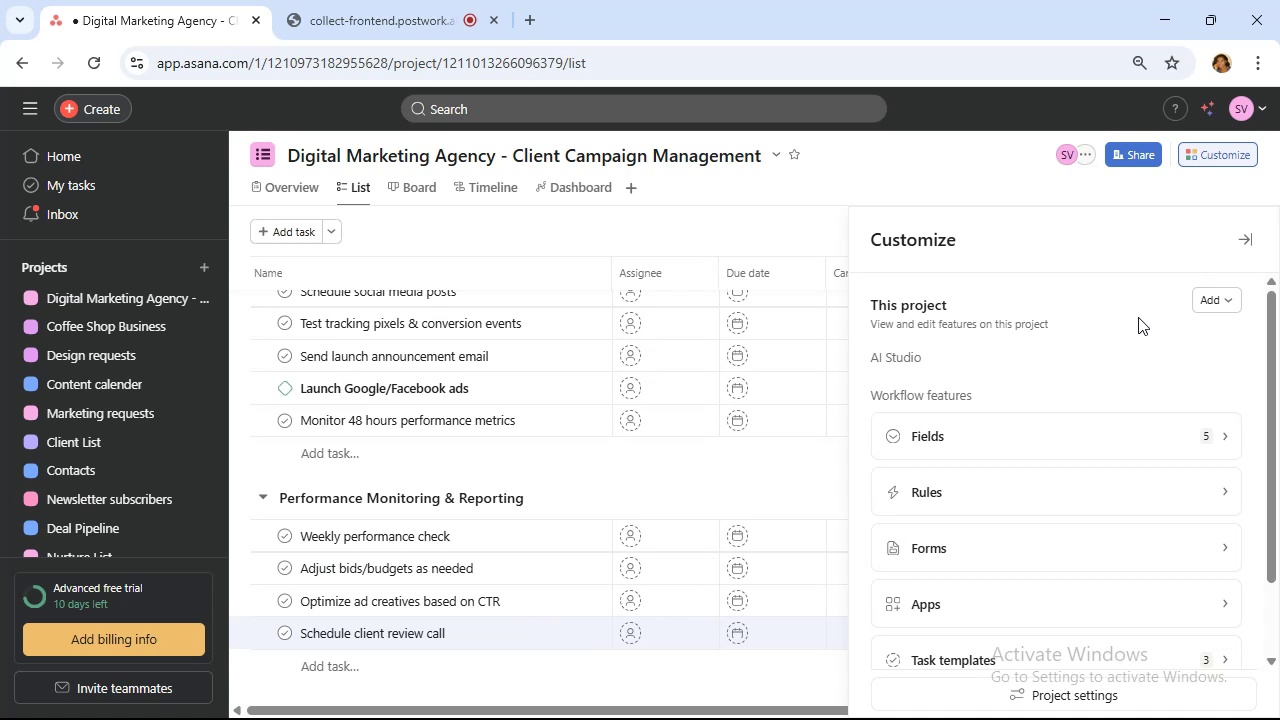 
left_click([1205, 298])
 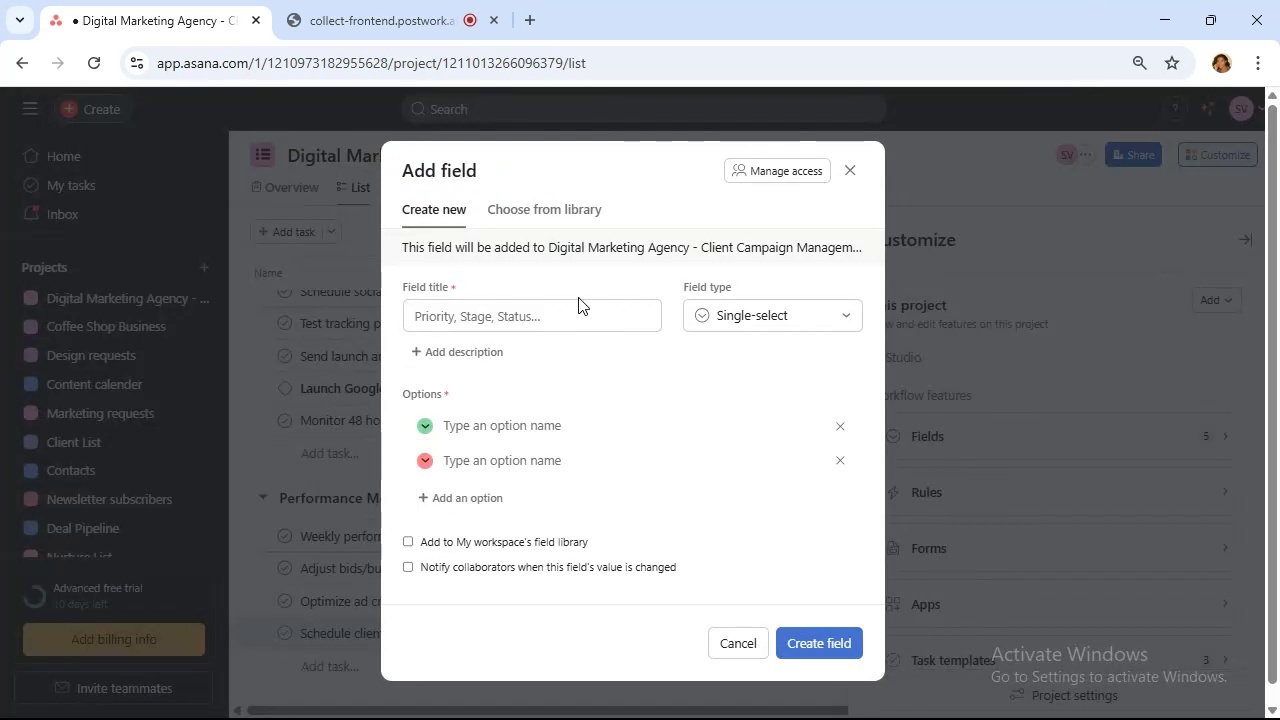 
left_click([579, 318])
 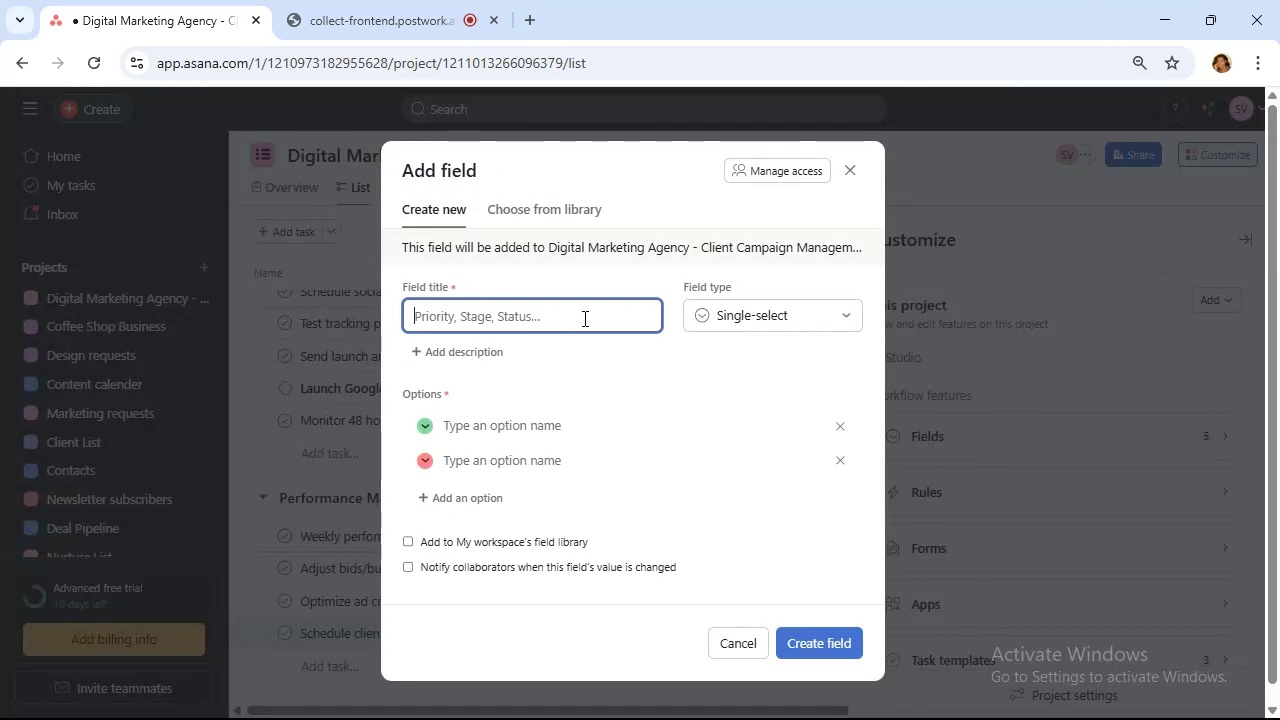 
type(Due date)
 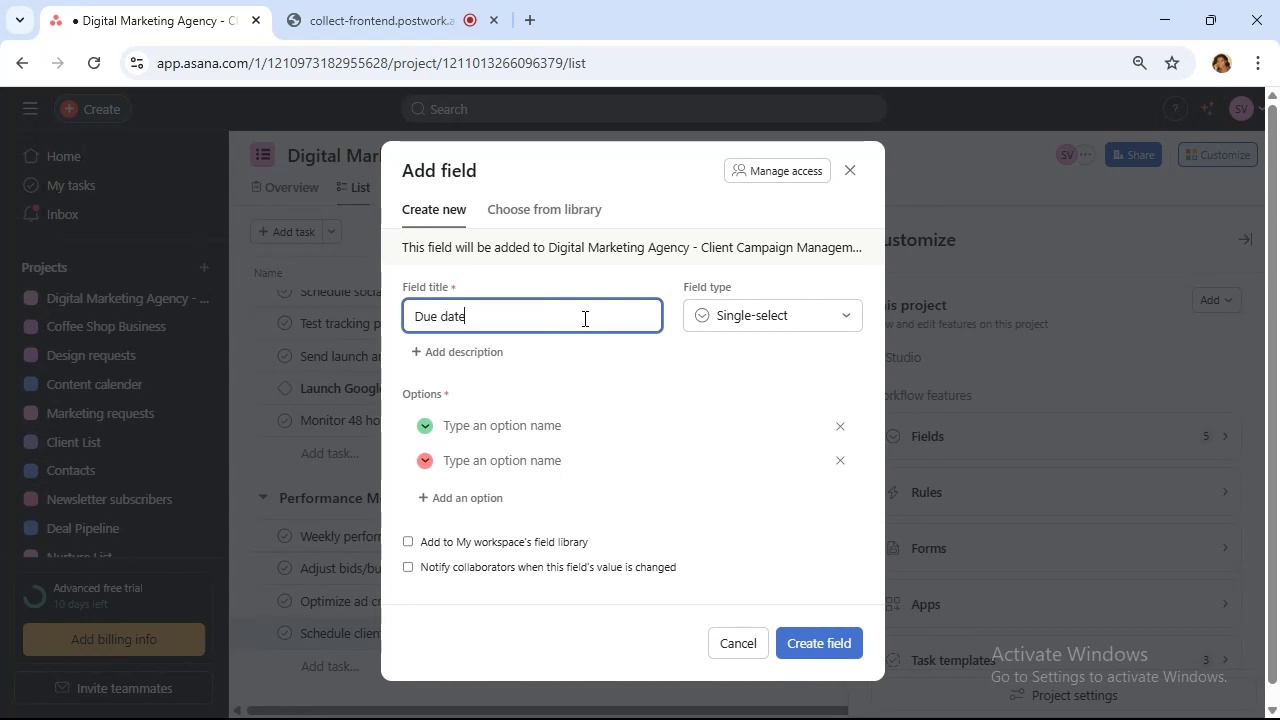 
hold_key(key=Backspace, duration=1.09)
 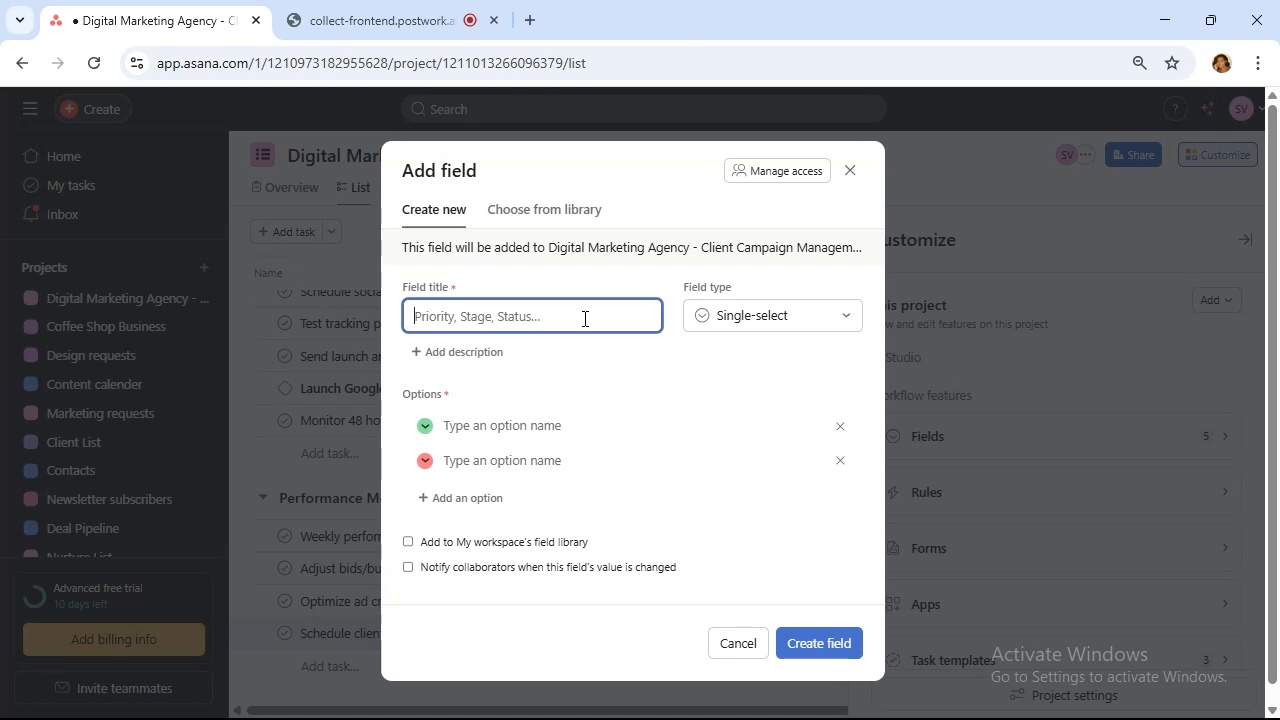 
wait(7.48)
 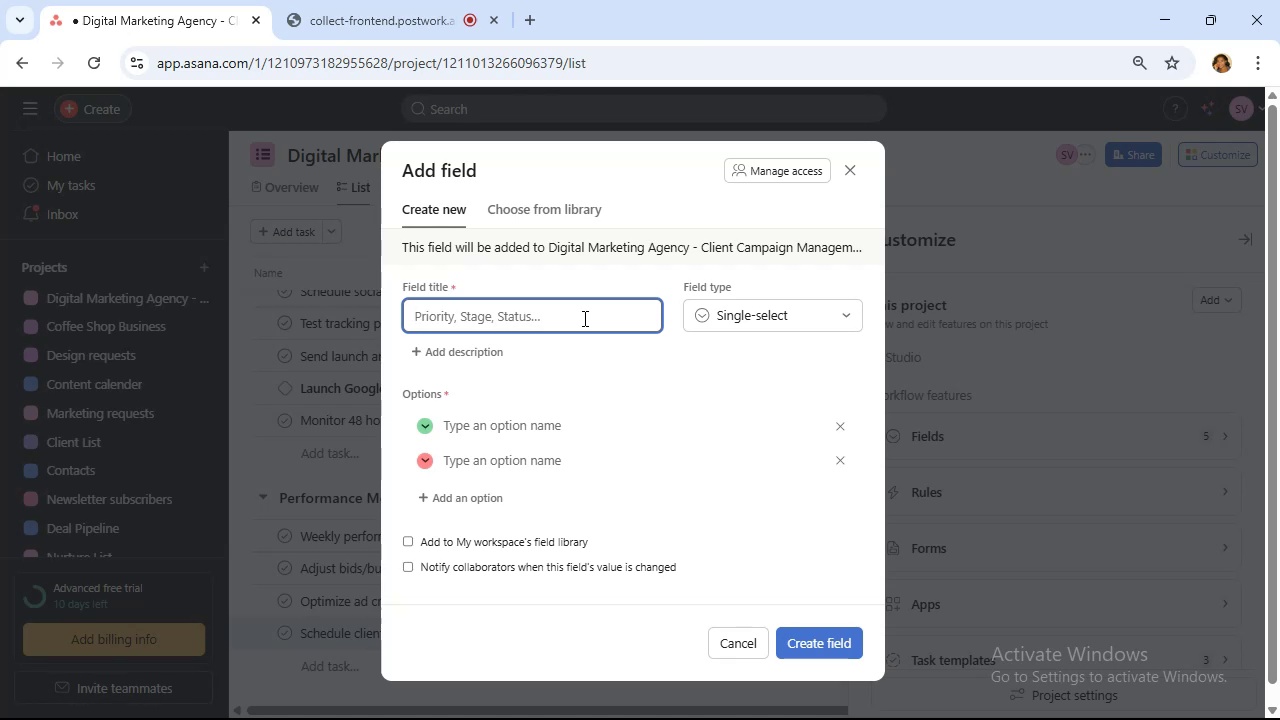 
type(Confidence level)
 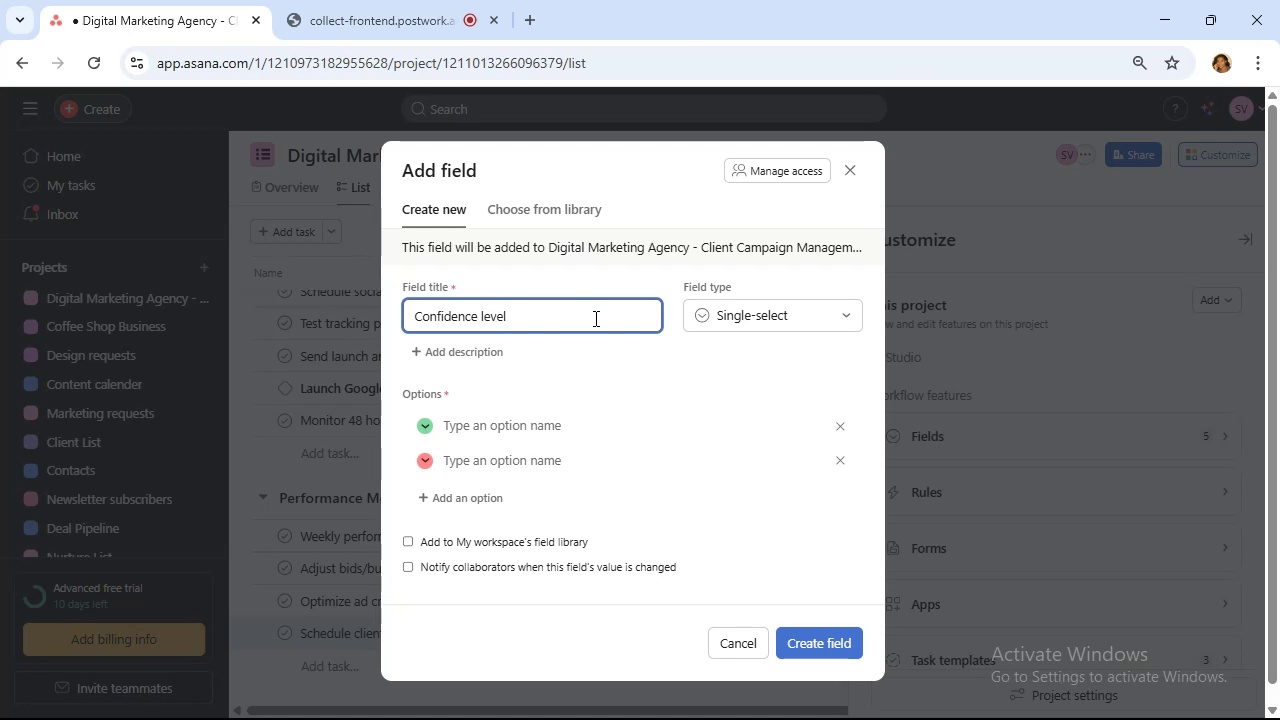 
left_click([582, 423])
 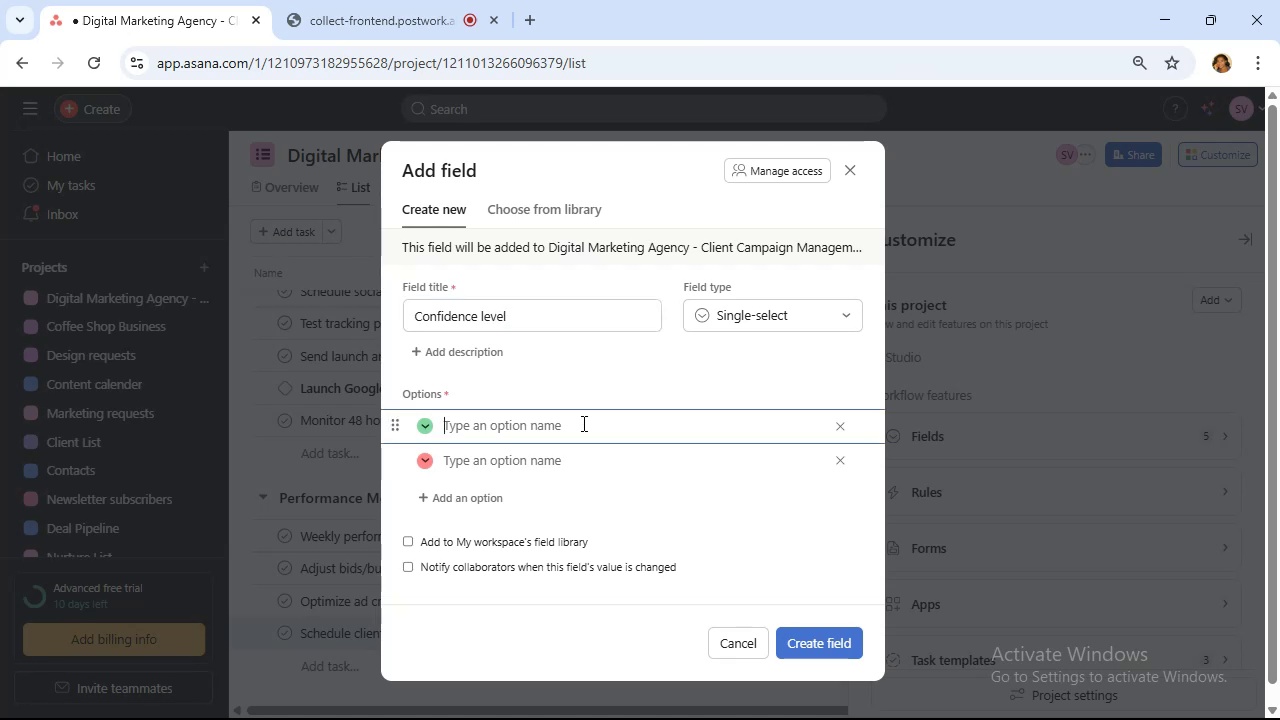 
type(At risk)
 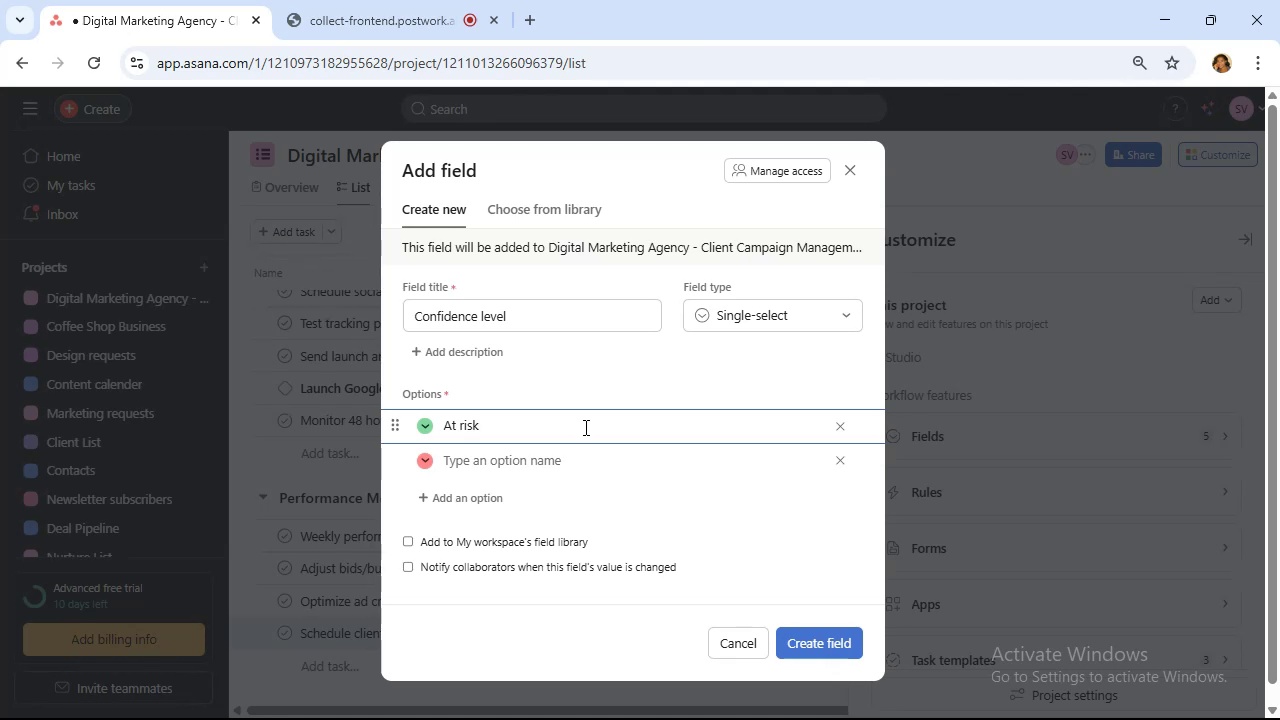 
left_click([585, 456])
 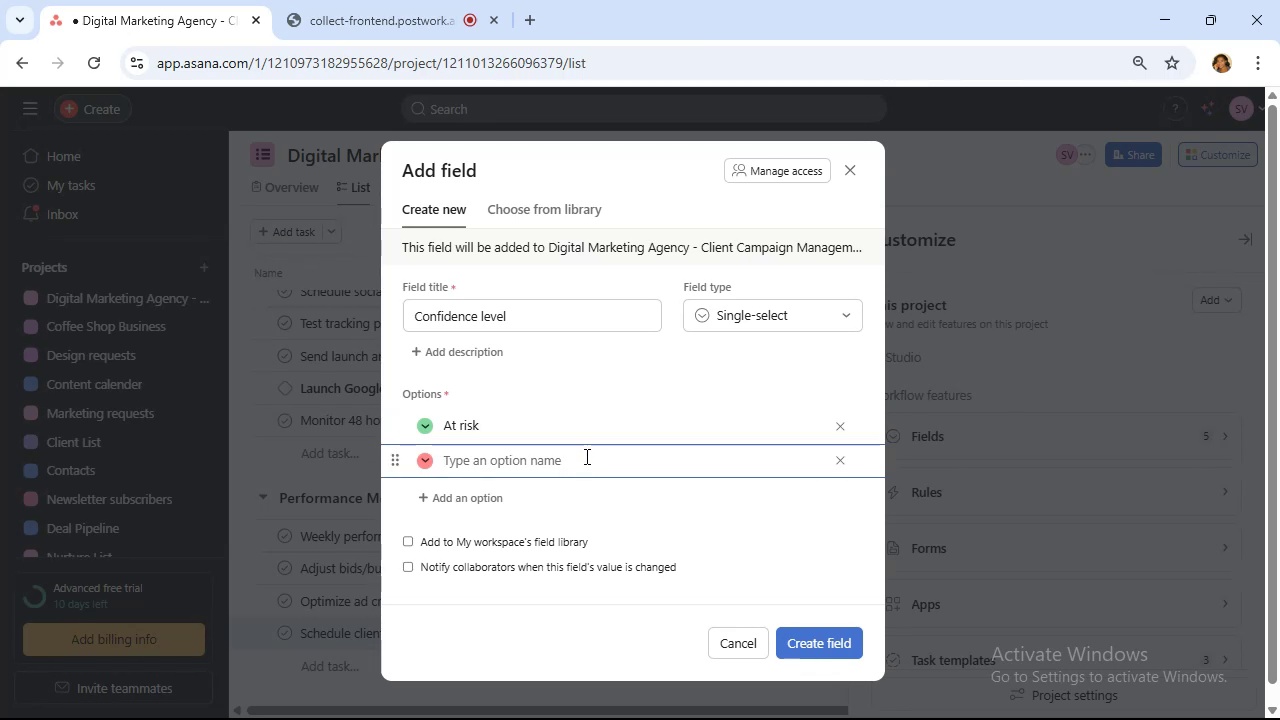 
type(Ont)
key(Backspace)
type( track)
 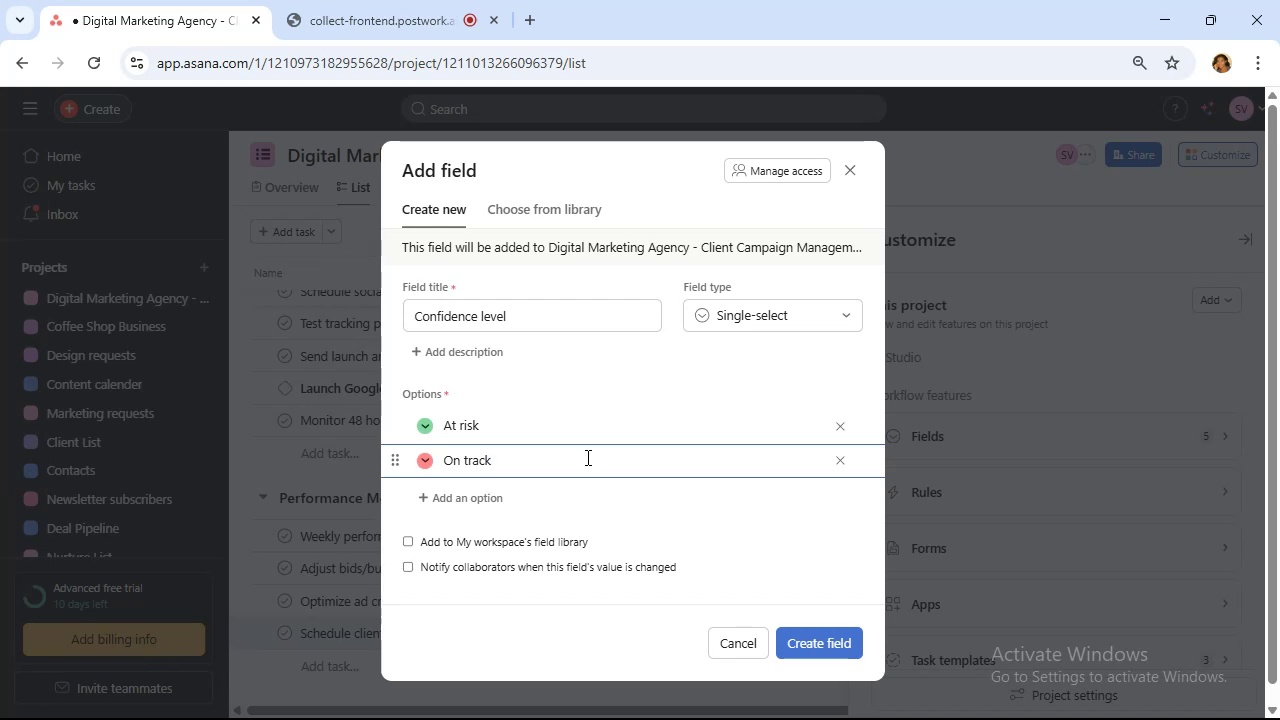 
wait(5.14)
 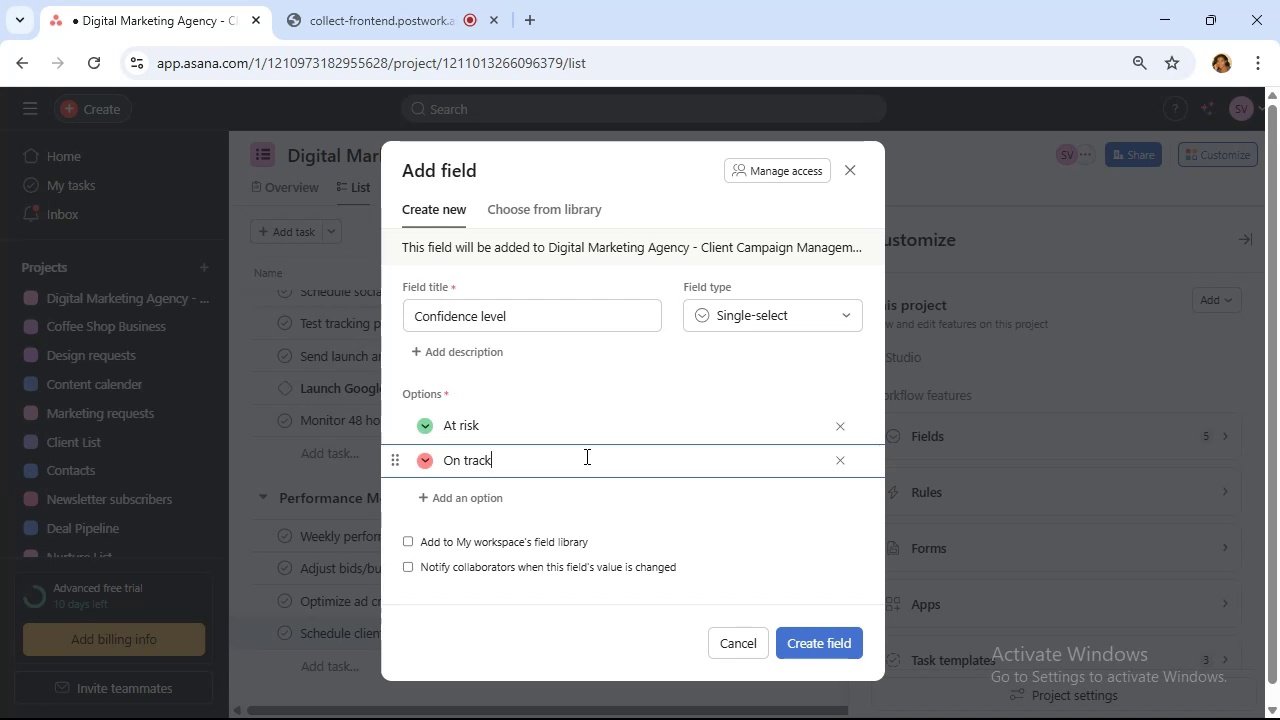 
left_click([470, 499])
 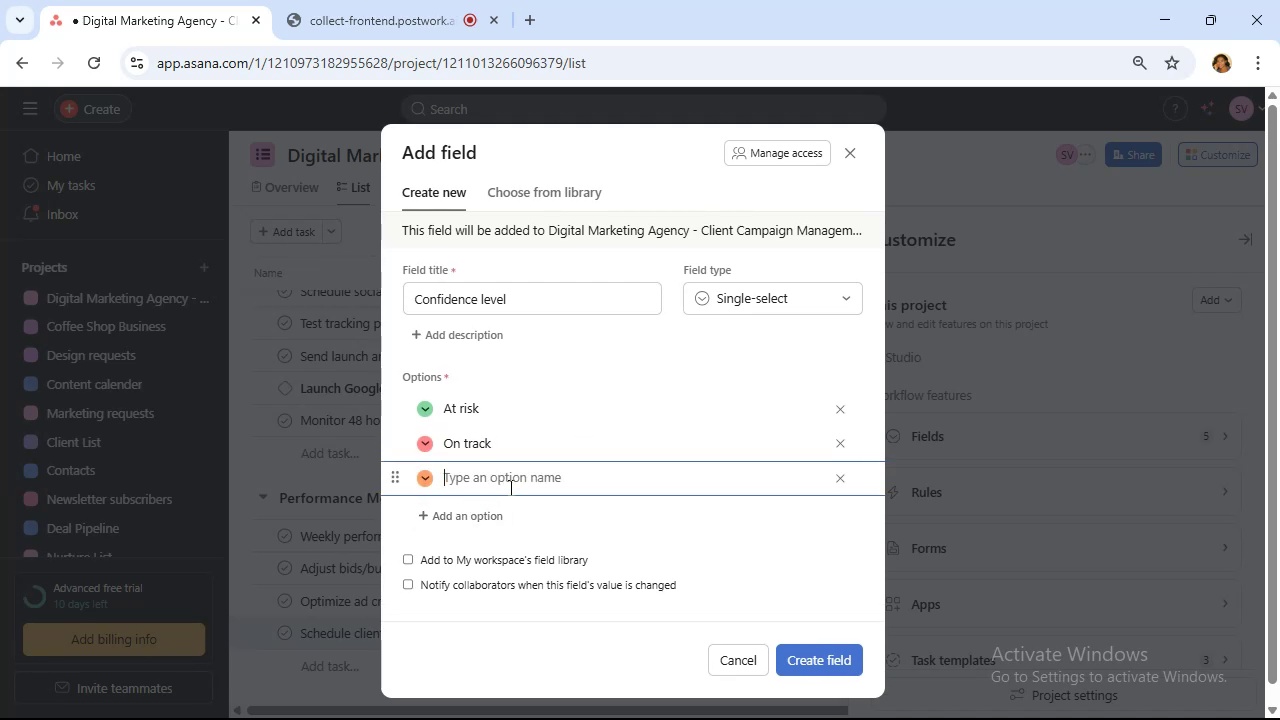 
wait(10.52)
 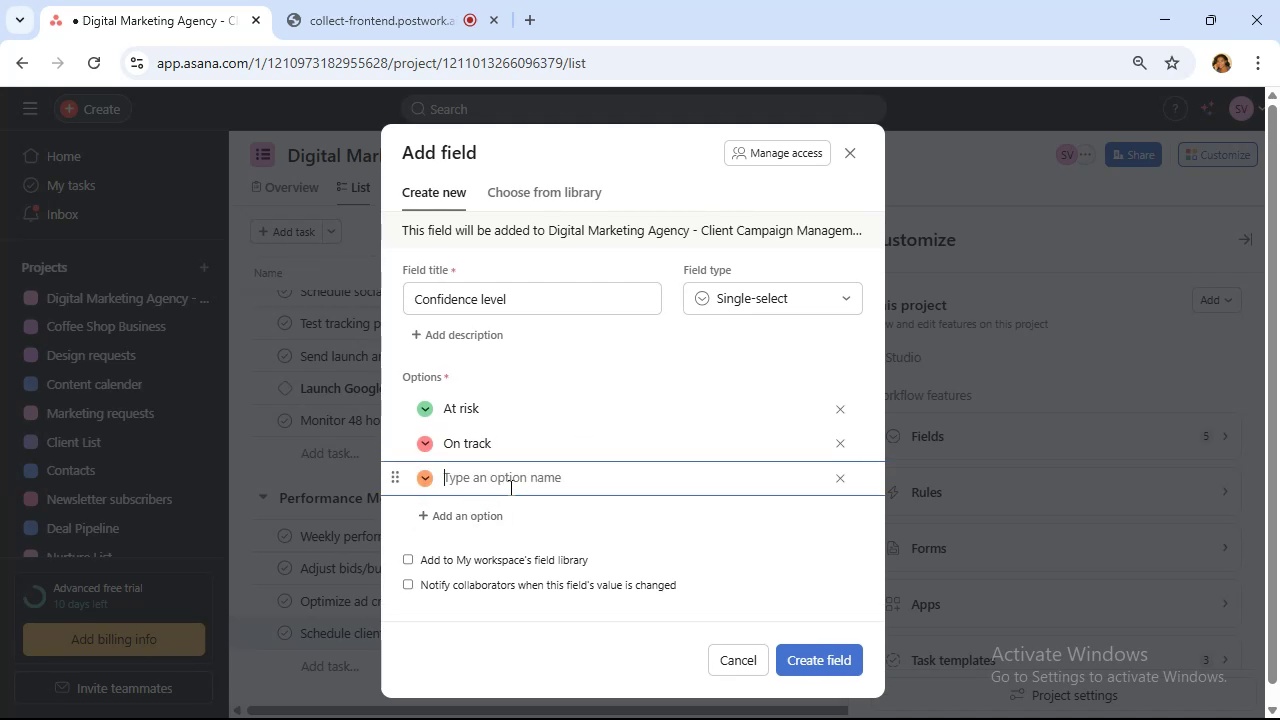 
type(Blocked)
 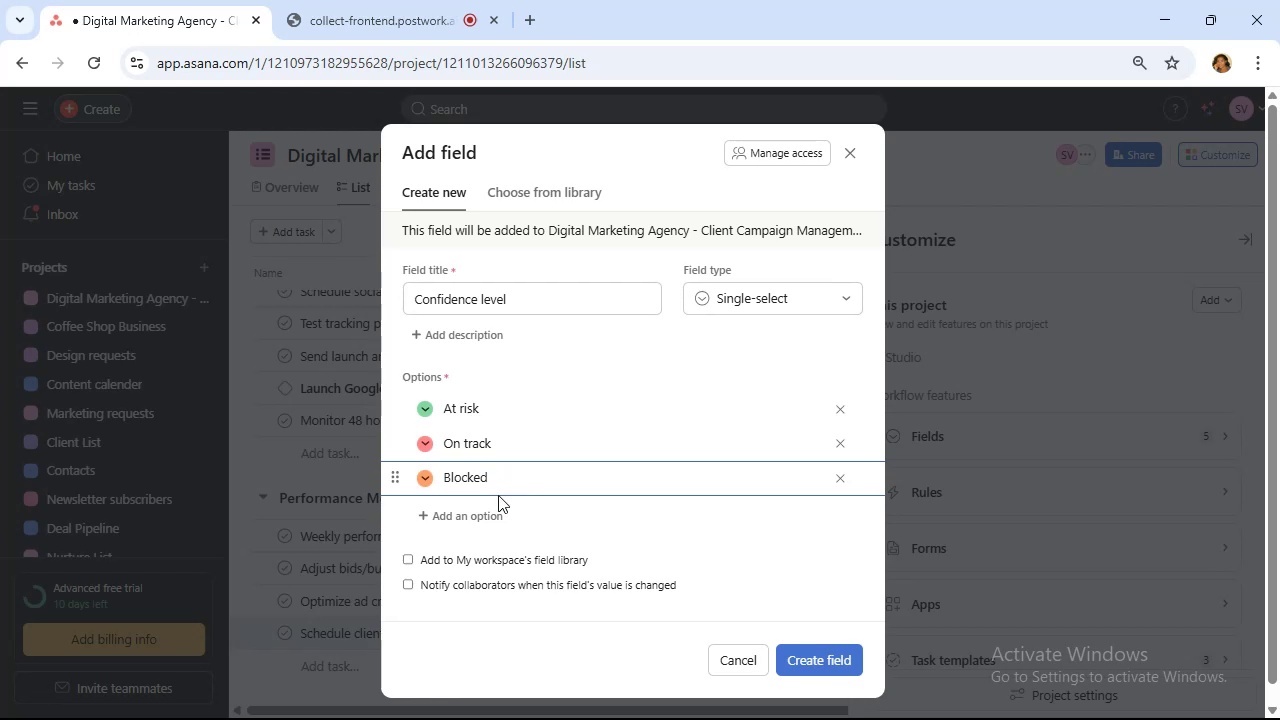 
wait(13.11)
 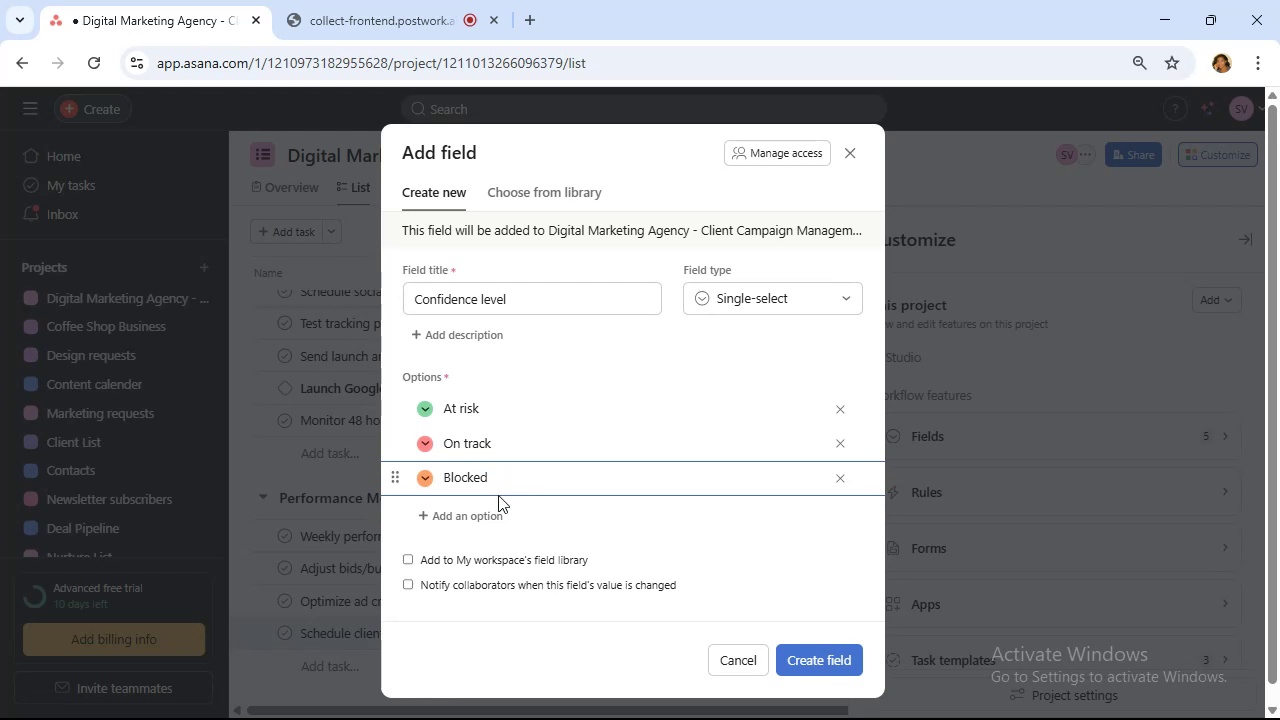 
left_click([408, 297])
 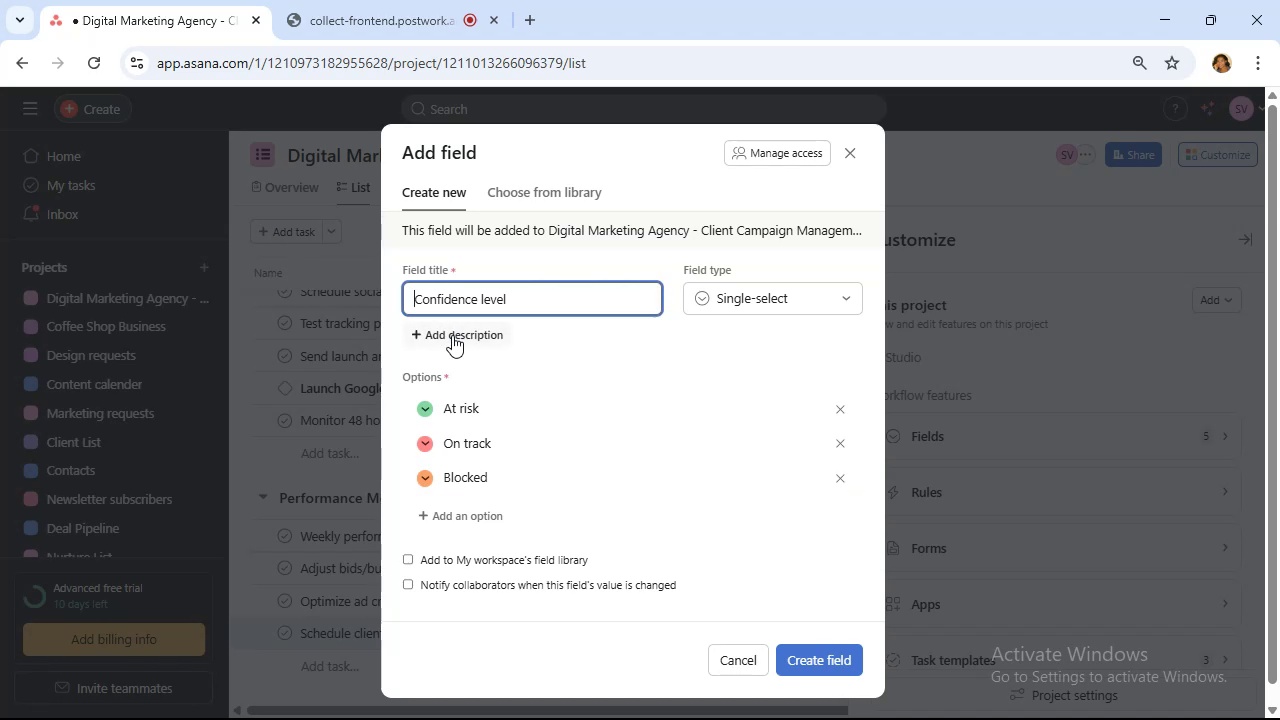 
type(Due)
key(Backspace)
key(Backspace)
type(ate )
 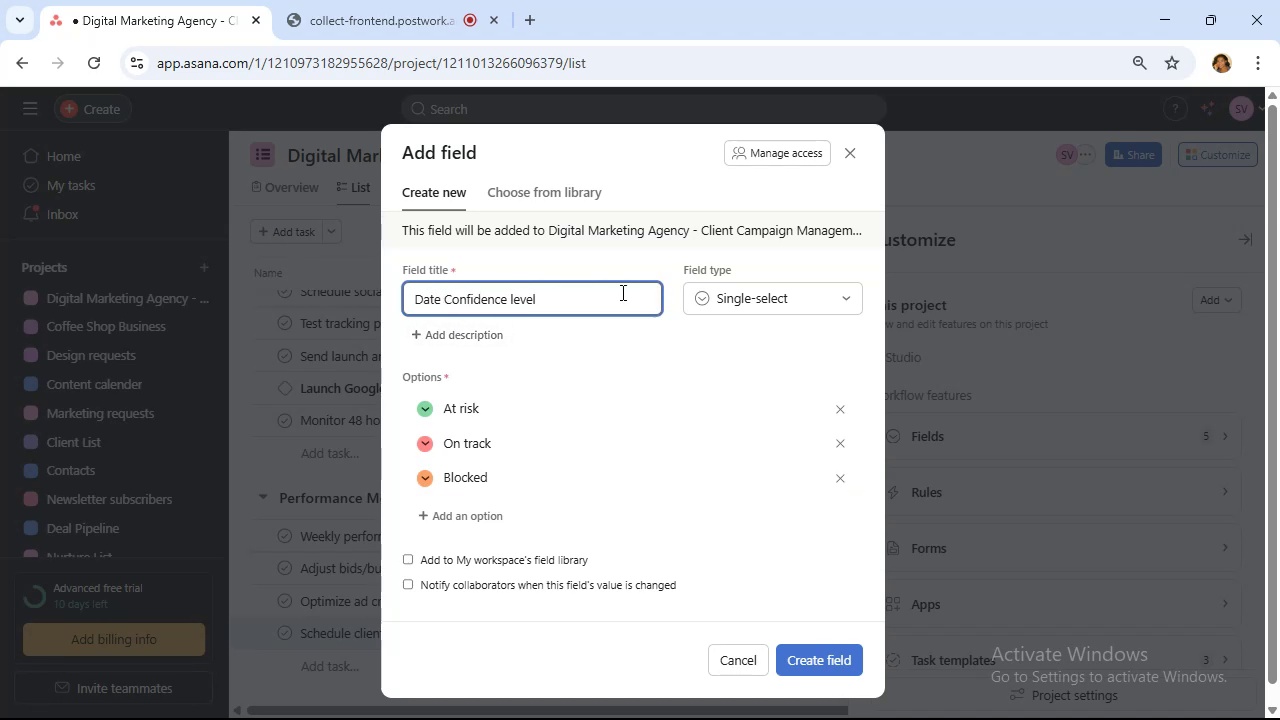 
left_click([831, 652])
 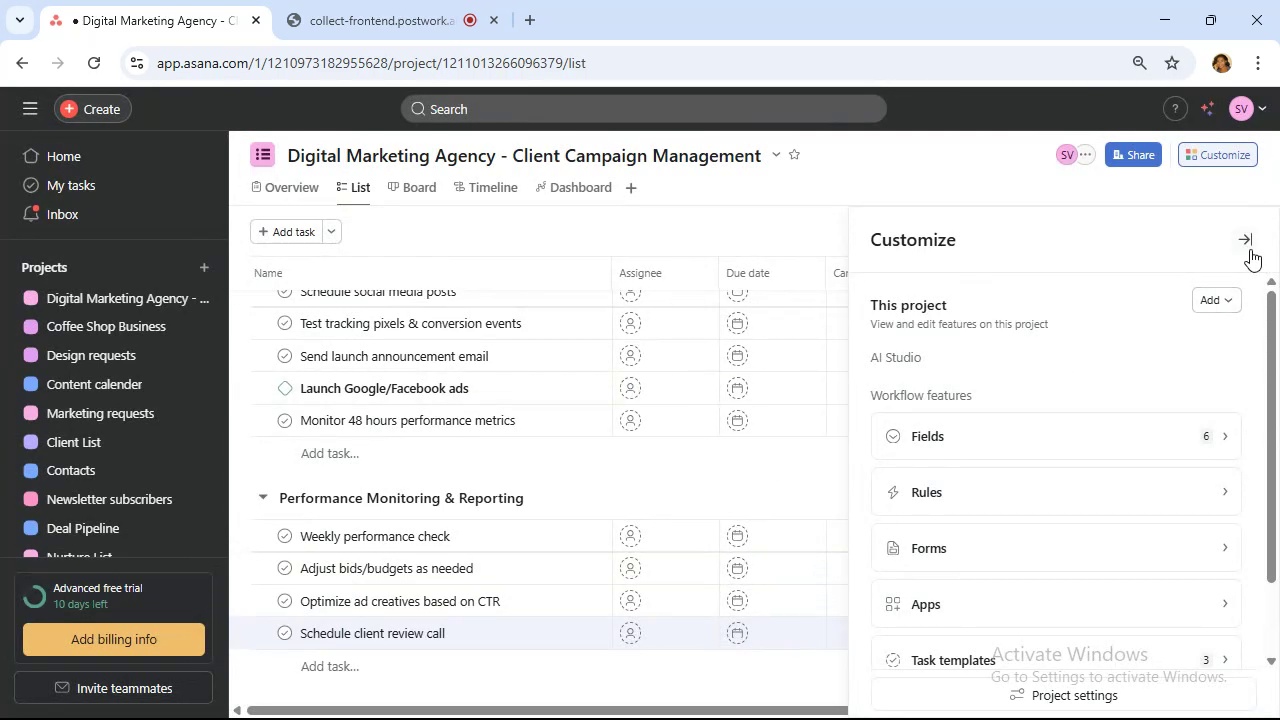 
left_click([1244, 242])
 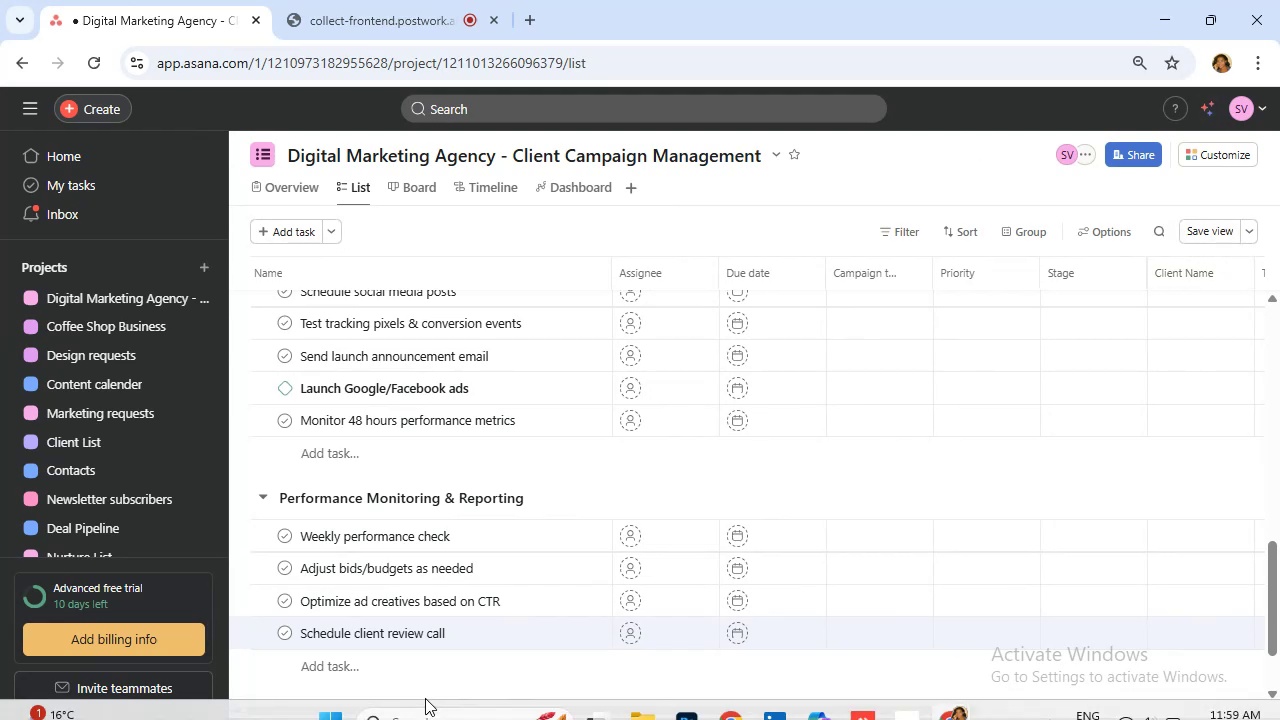 
wait(49.89)
 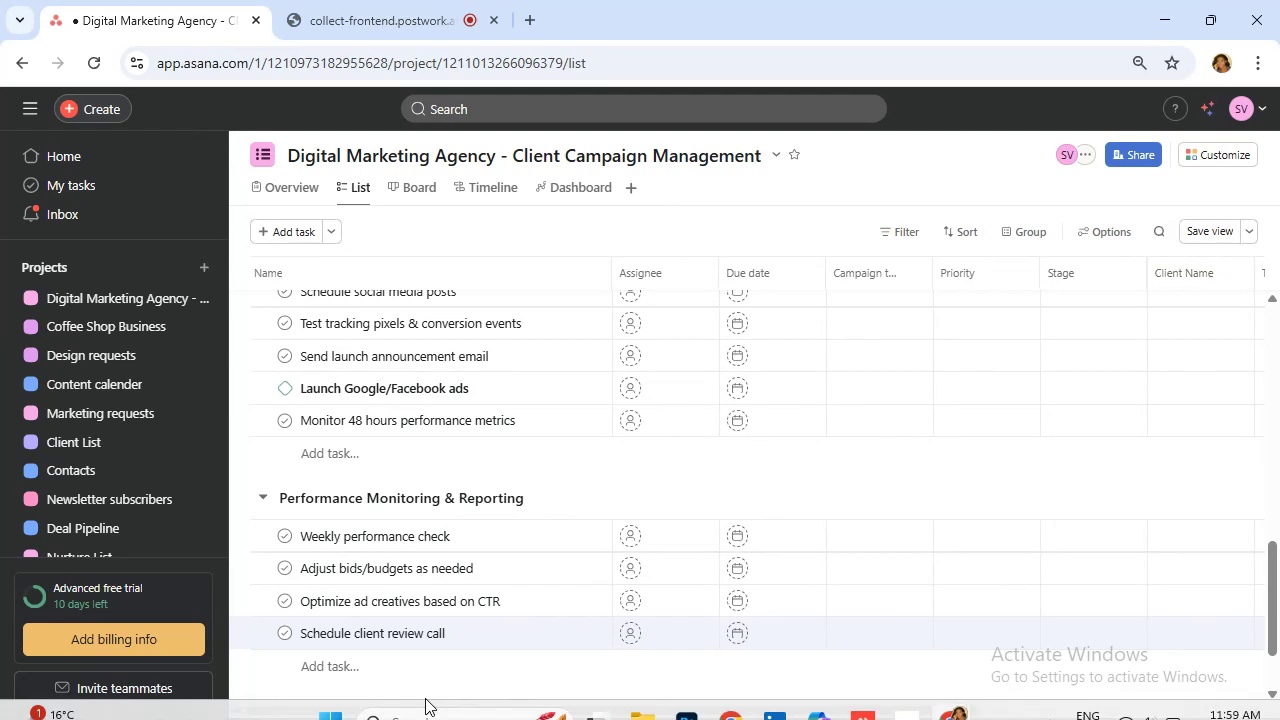 
left_click([169, 20])
 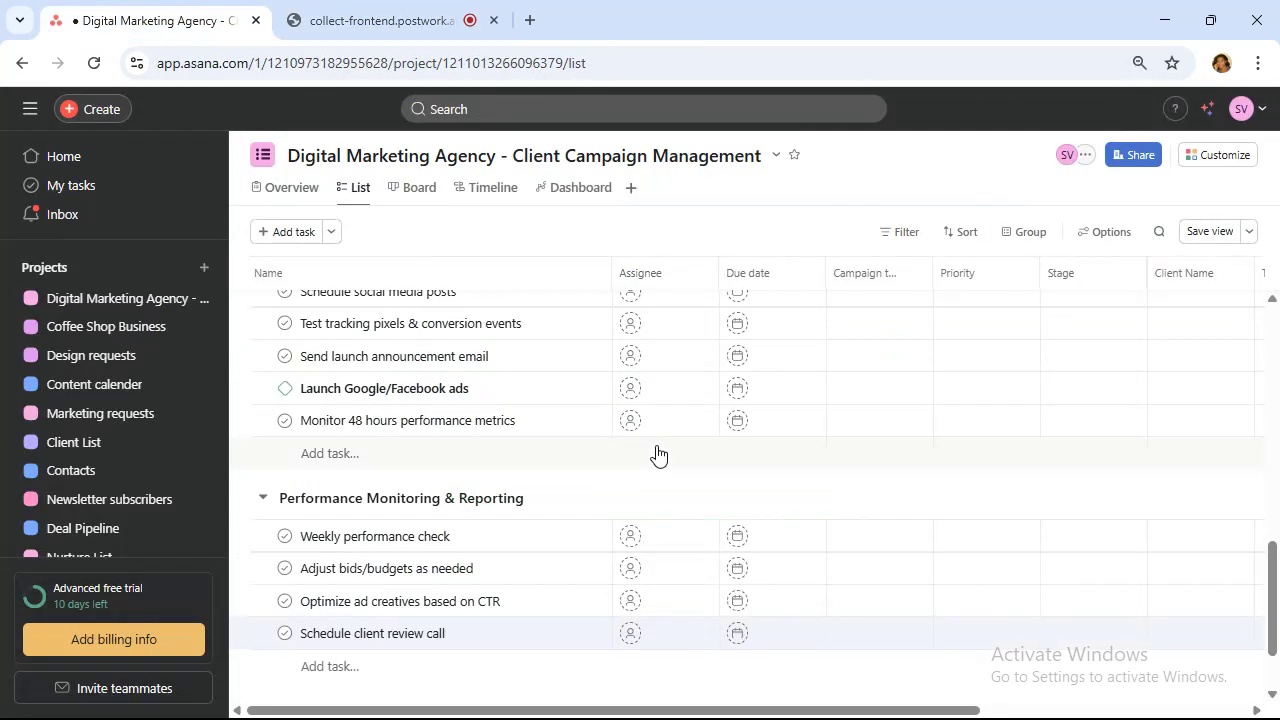 